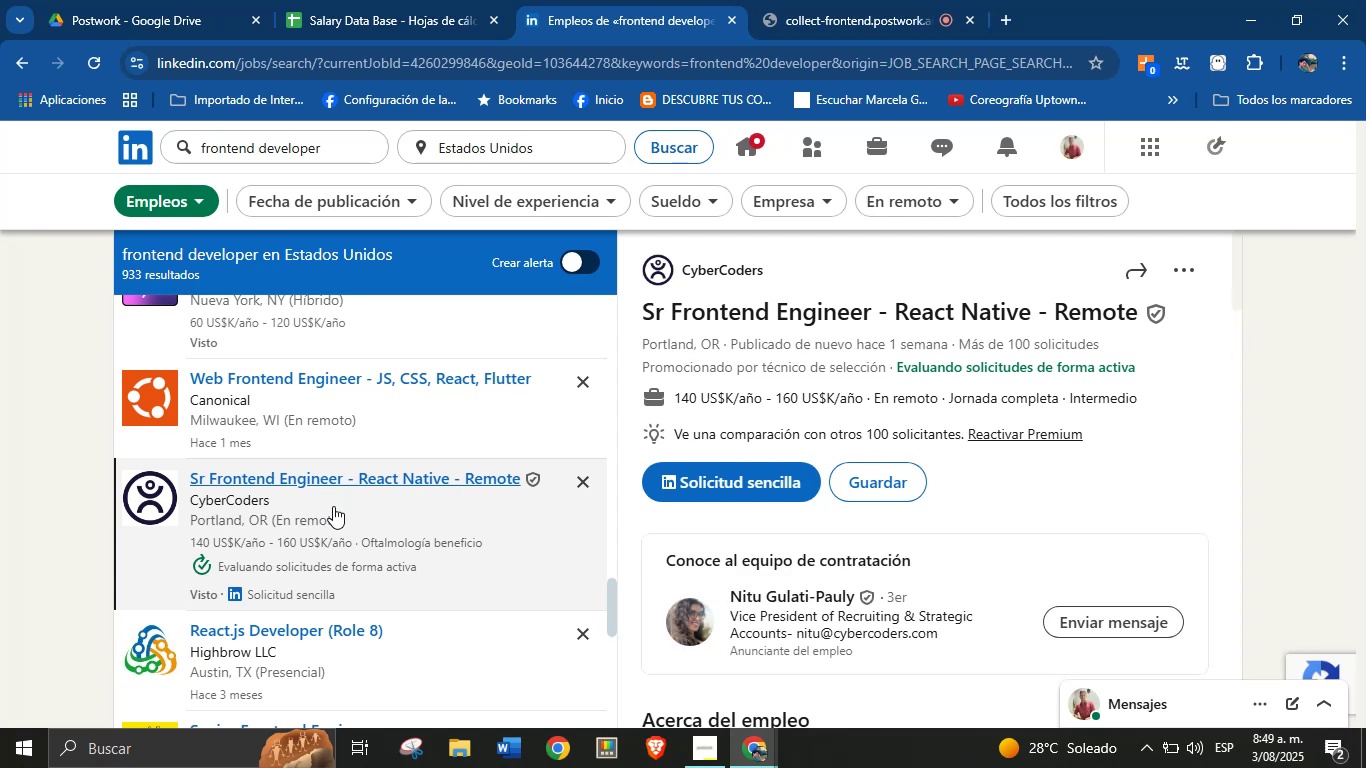 
left_click_drag(start_coordinate=[802, 274], to_coordinate=[680, 269])
 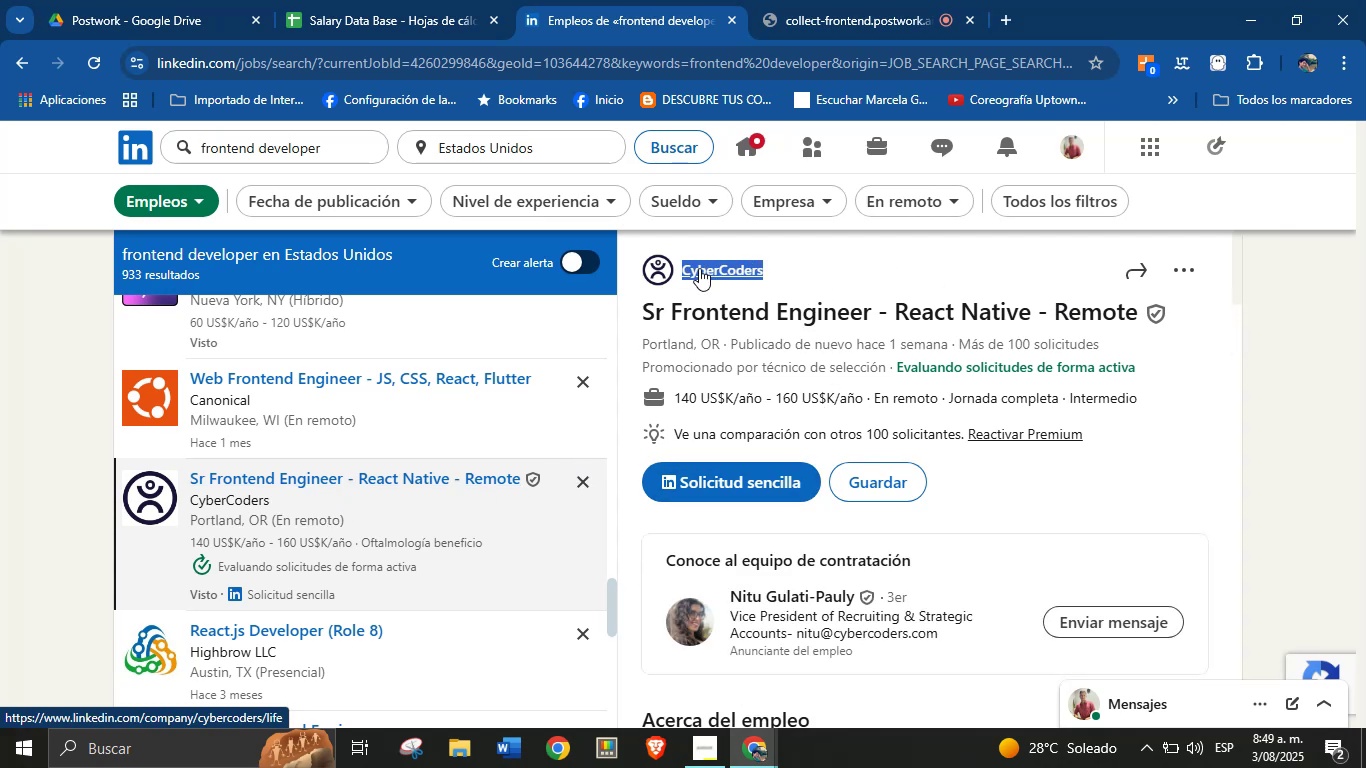 
key(Alt+AltLeft)
 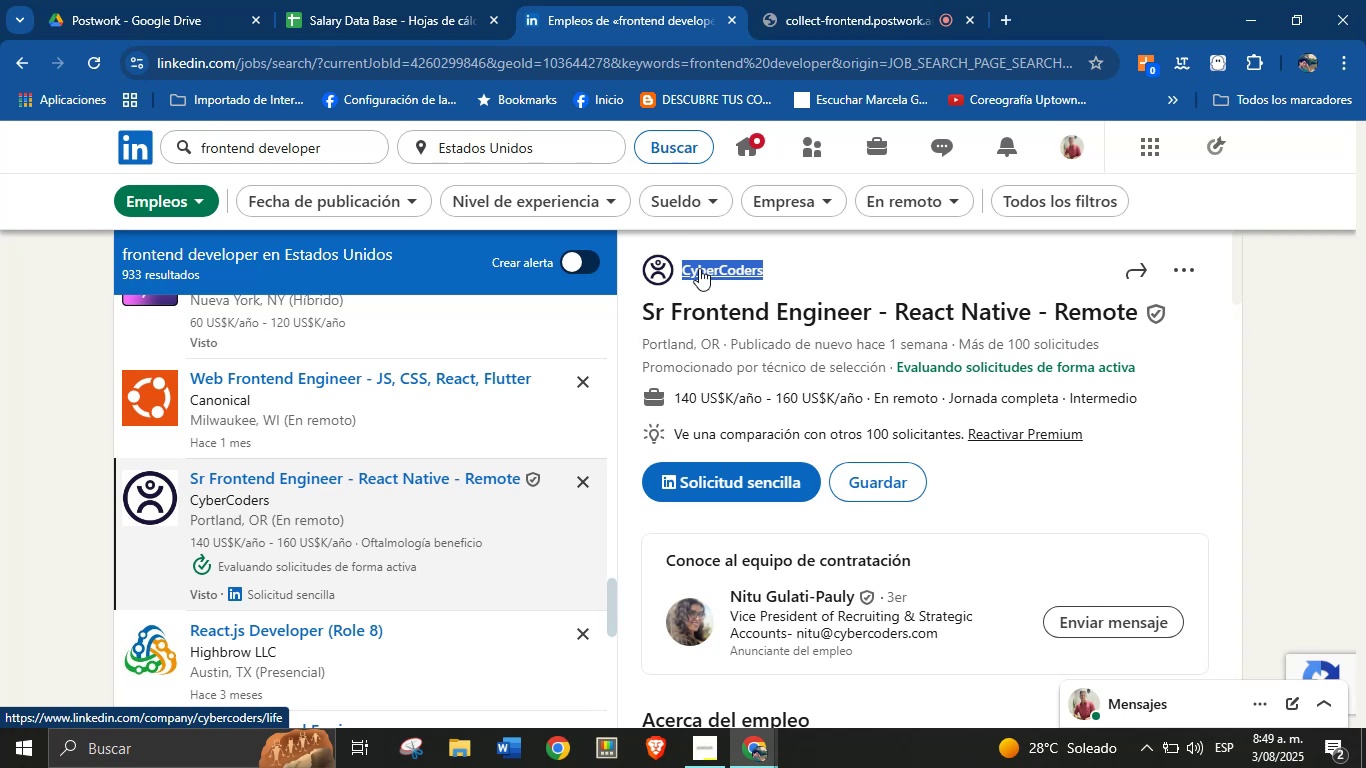 
key(Alt+Control+ControlLeft)
 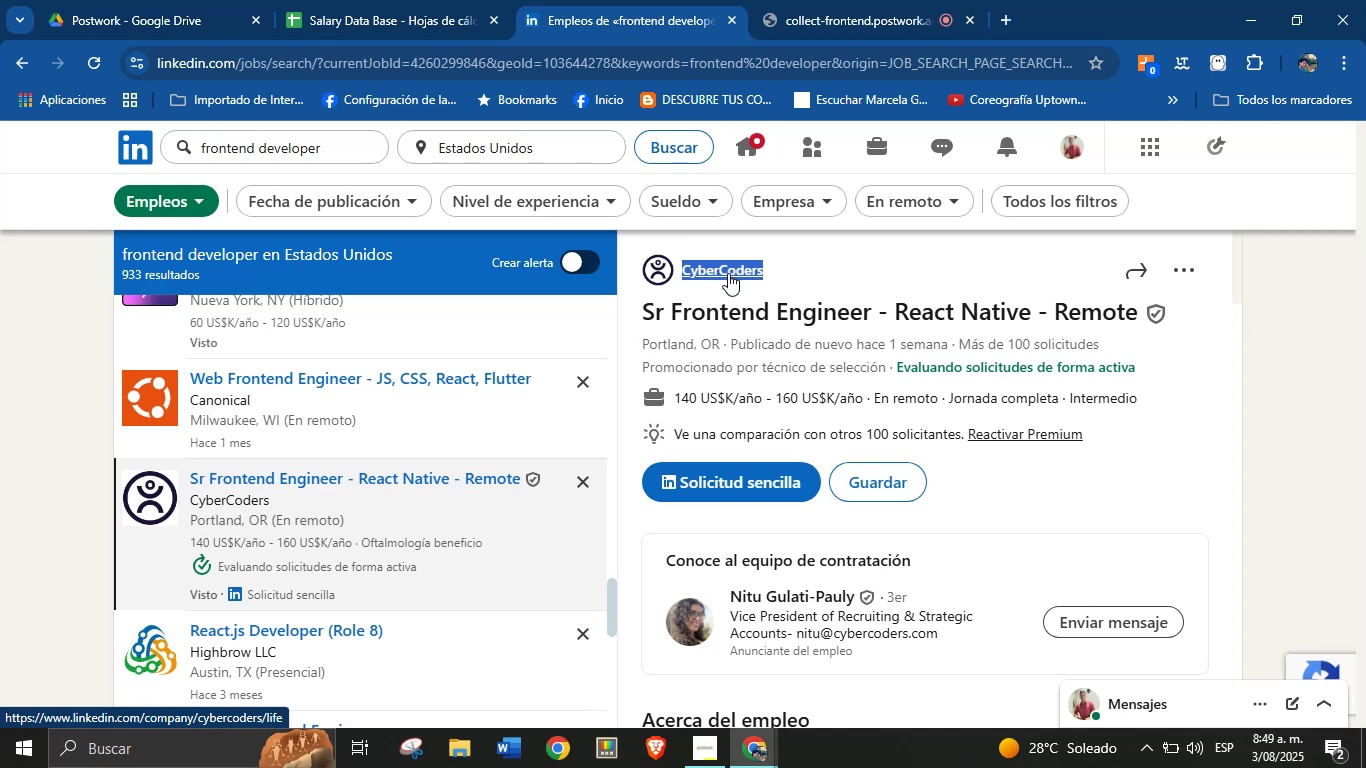 
key(Alt+Control+C)
 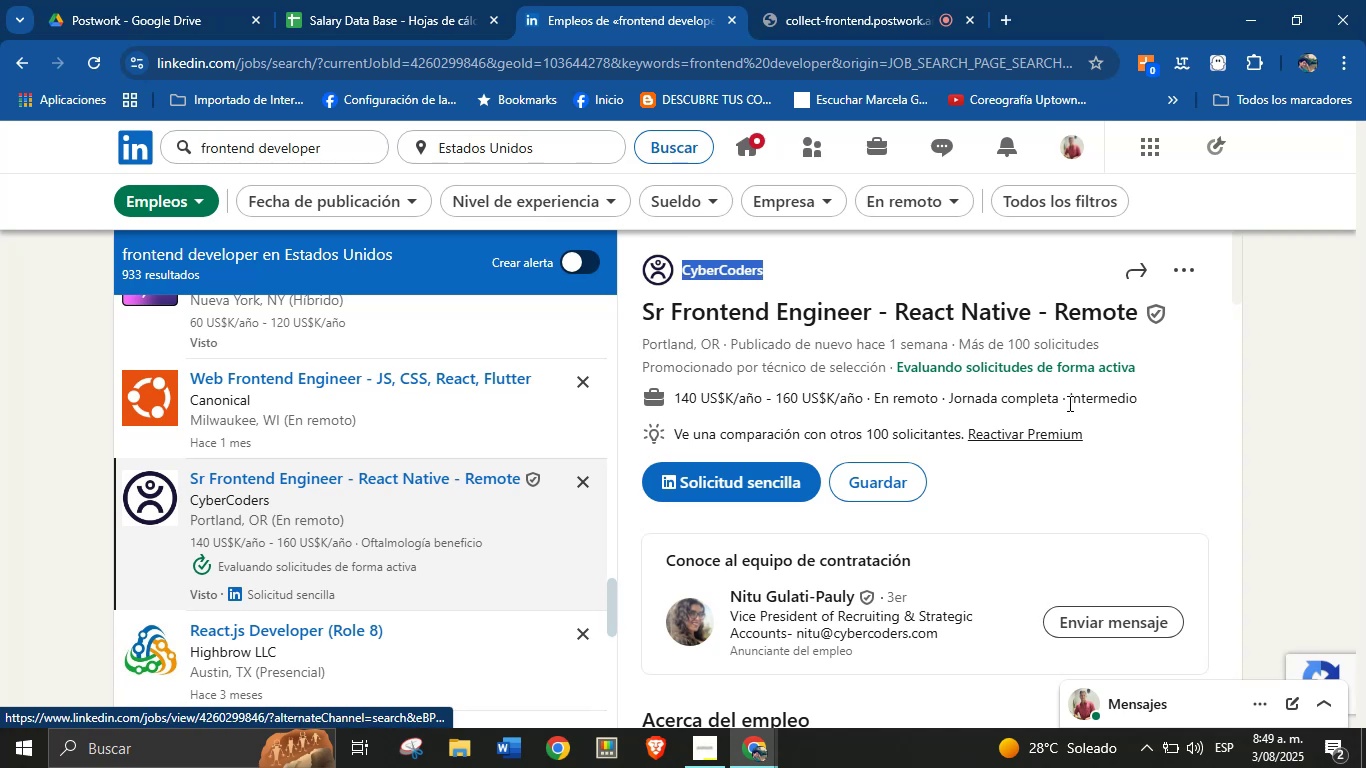 
left_click([1097, 401])
 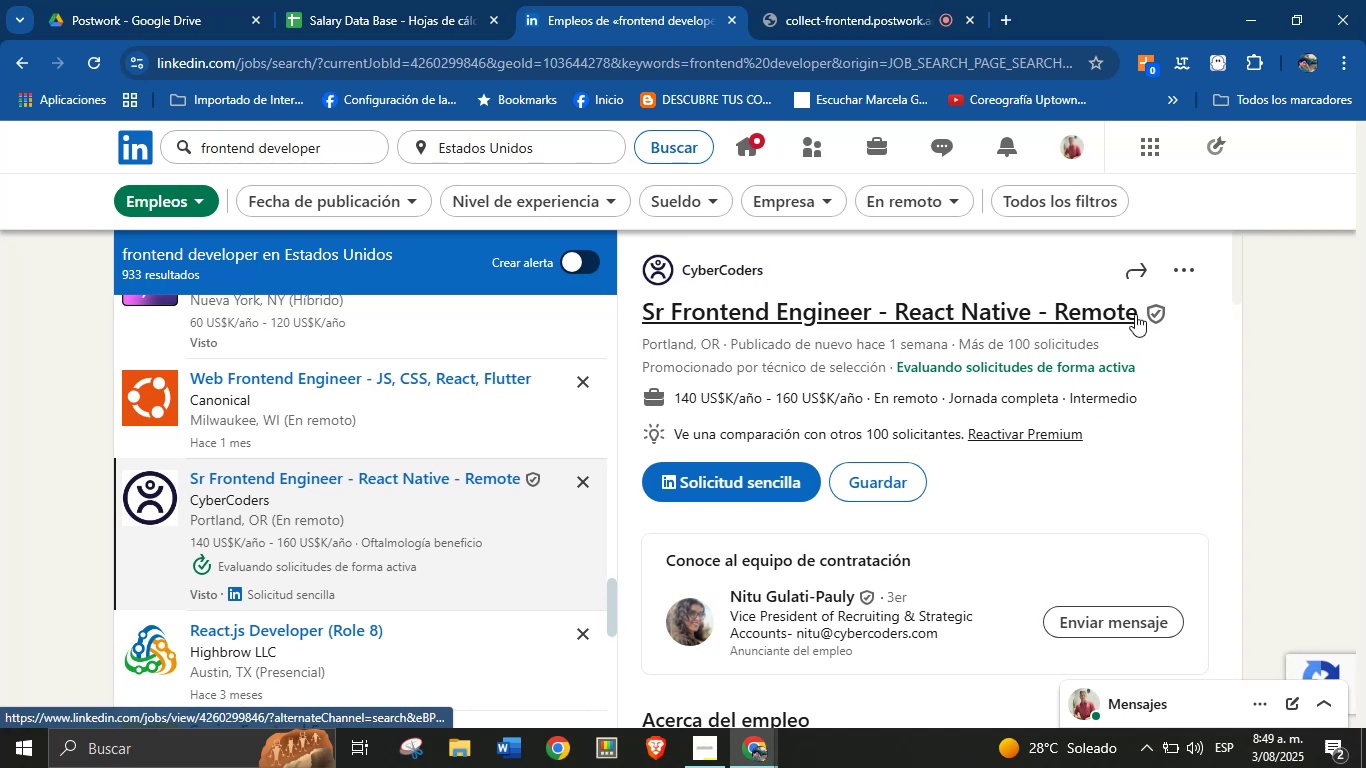 
left_click_drag(start_coordinate=[1141, 314], to_coordinate=[644, 319])
 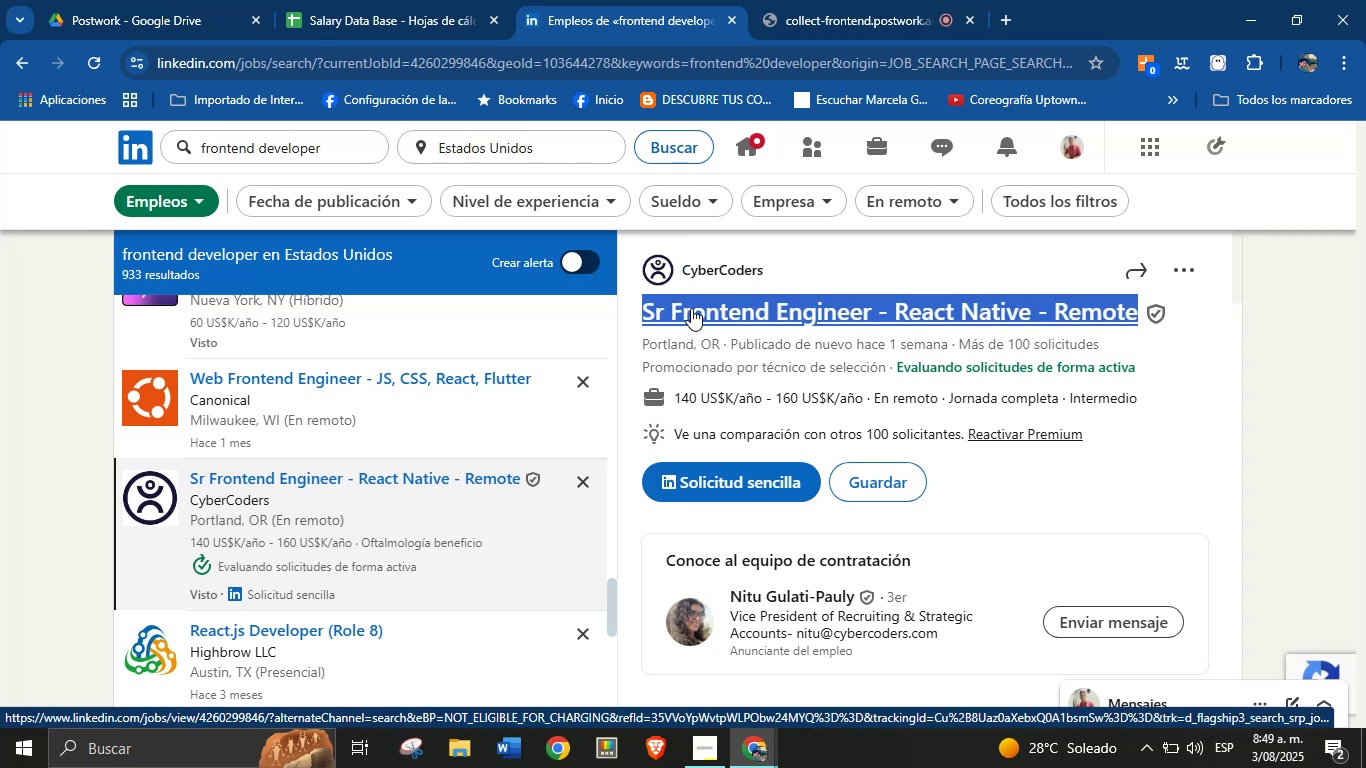 
key(Alt+Control+C)
 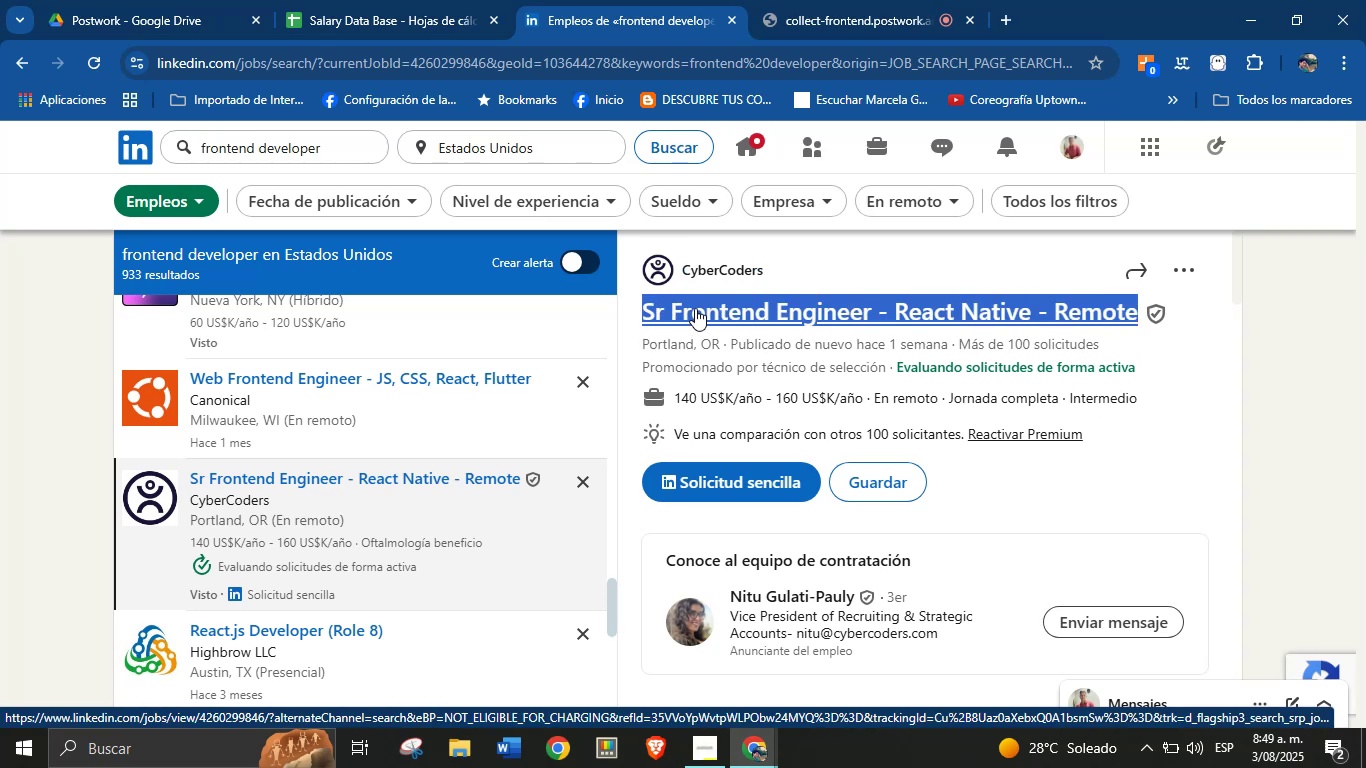 
key(Alt+Control+ControlLeft)
 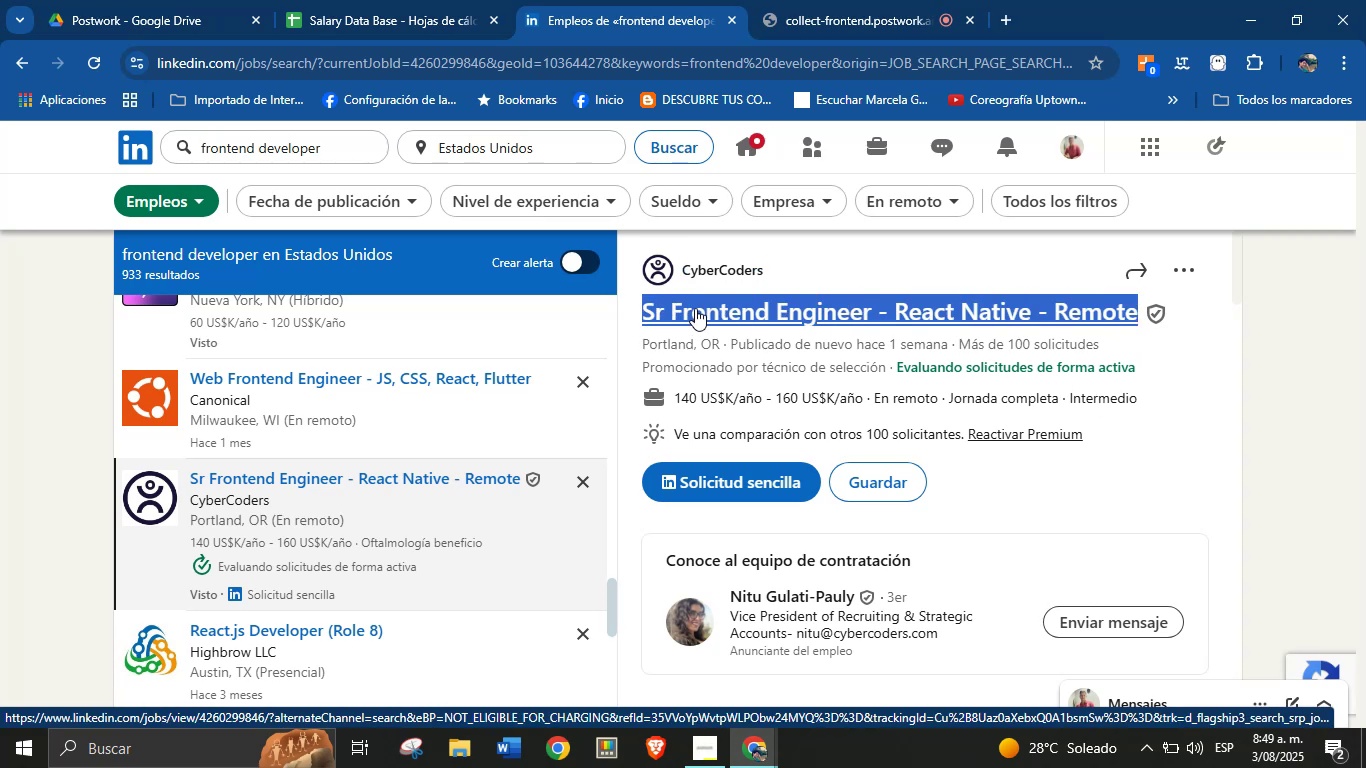 
key(Alt+AltLeft)
 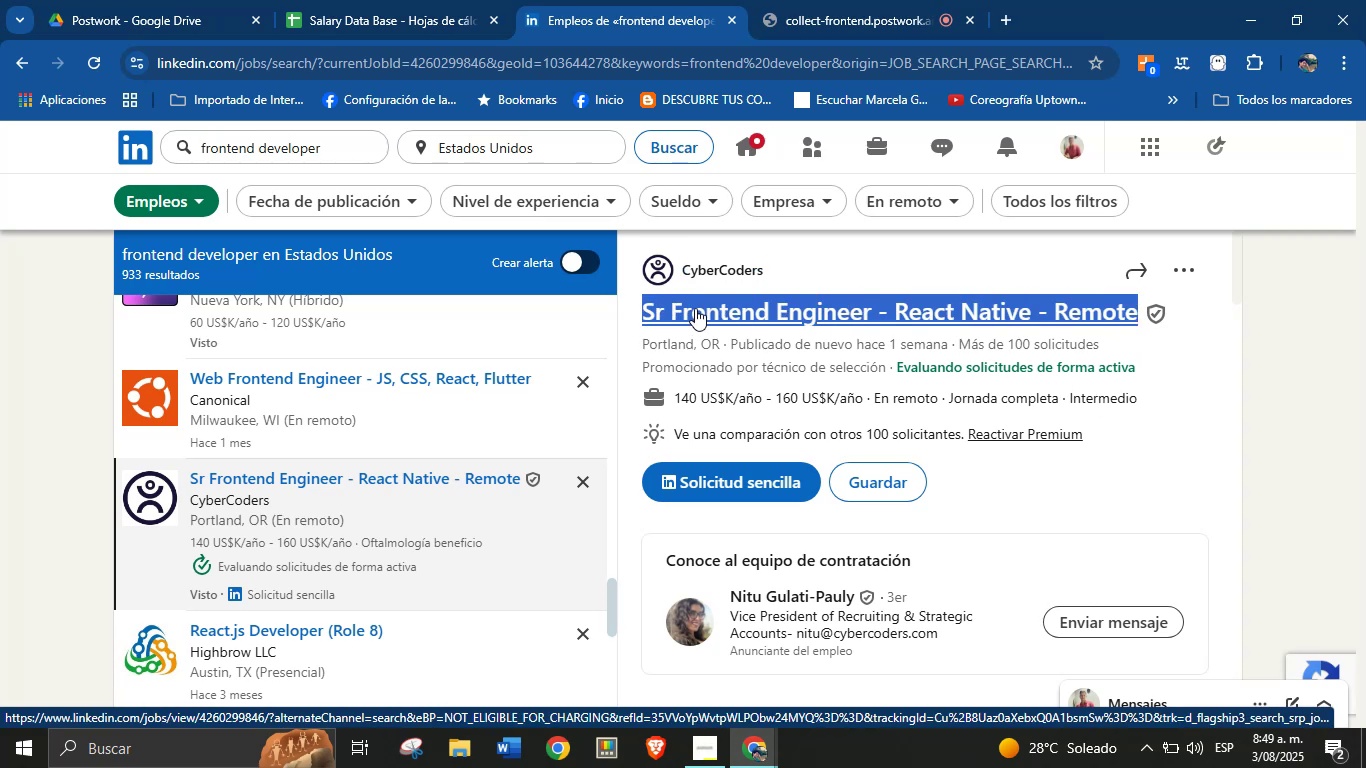 
scroll: coordinate [816, 546], scroll_direction: down, amount: 24.0
 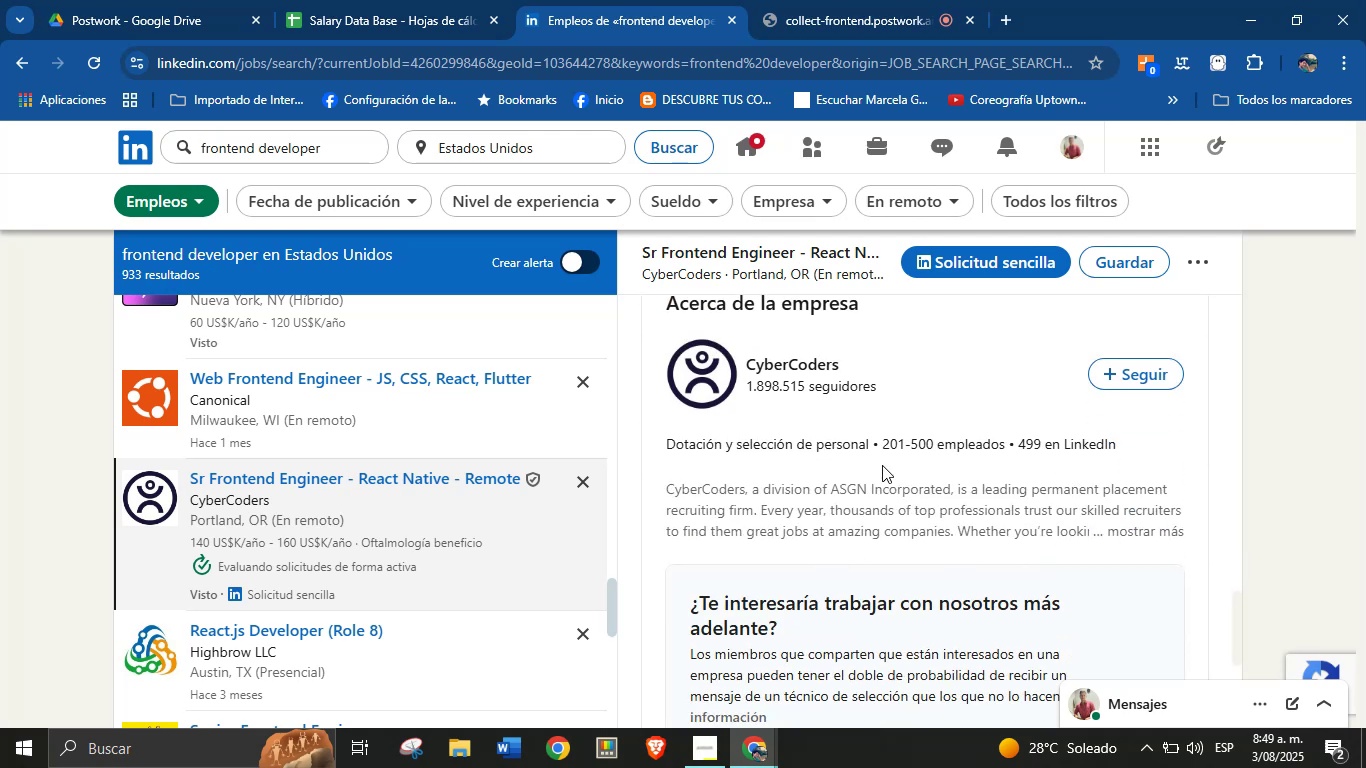 
left_click_drag(start_coordinate=[869, 448], to_coordinate=[667, 446])
 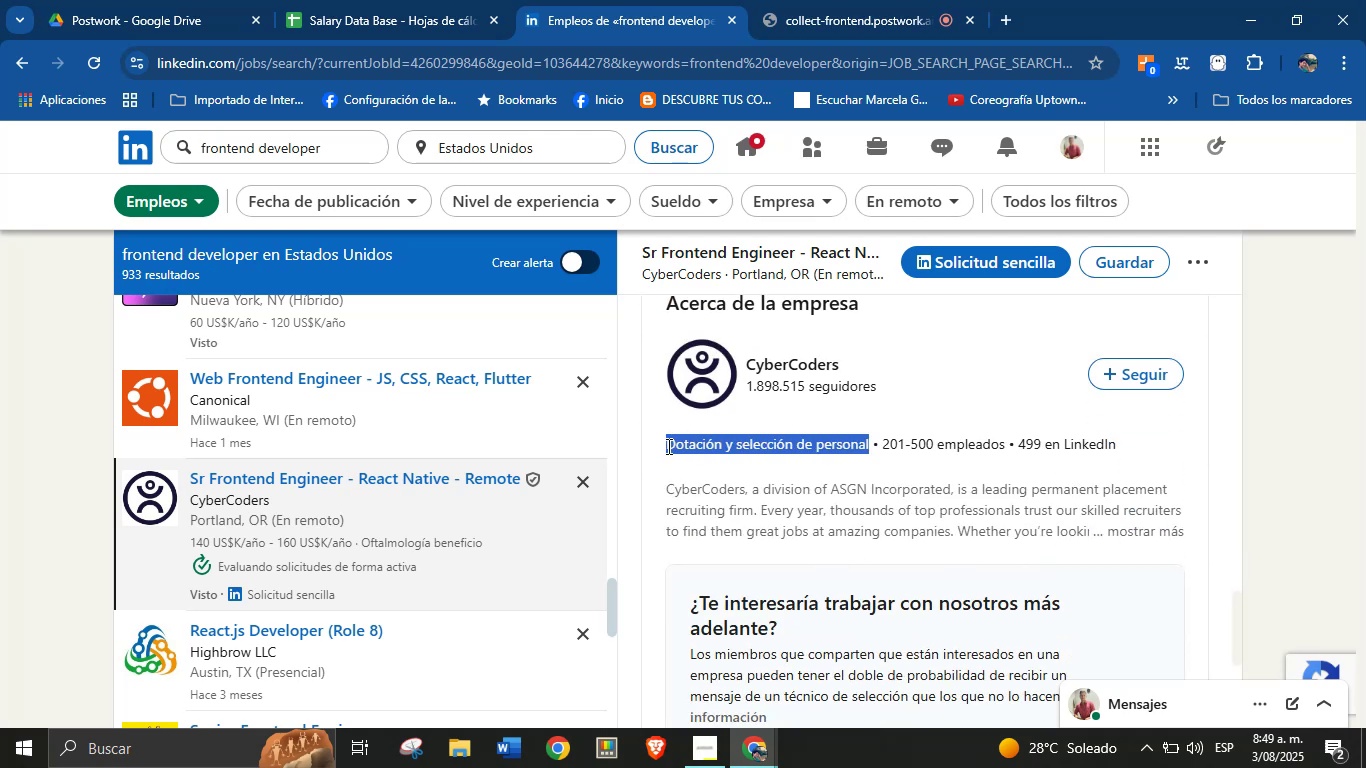 
key(Alt+AltLeft)
 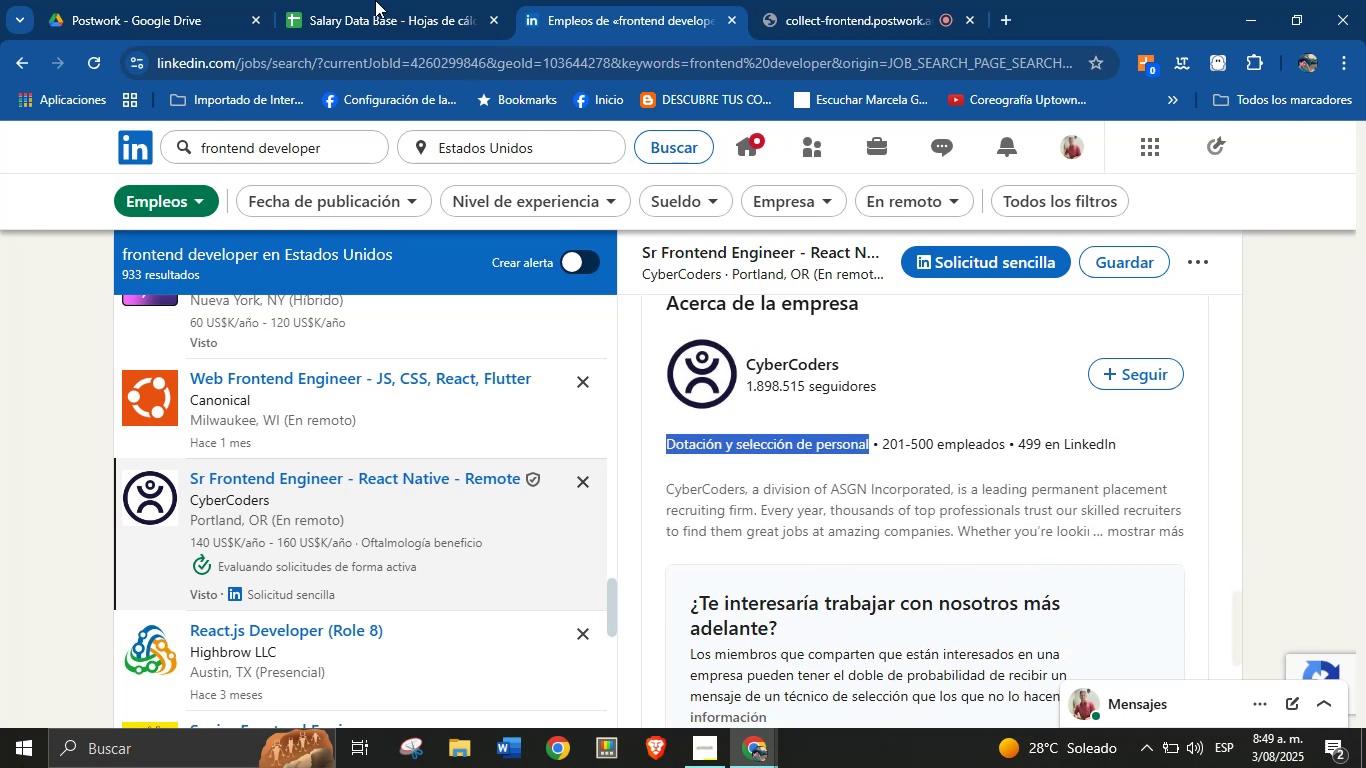 
key(Alt+Control+ControlLeft)
 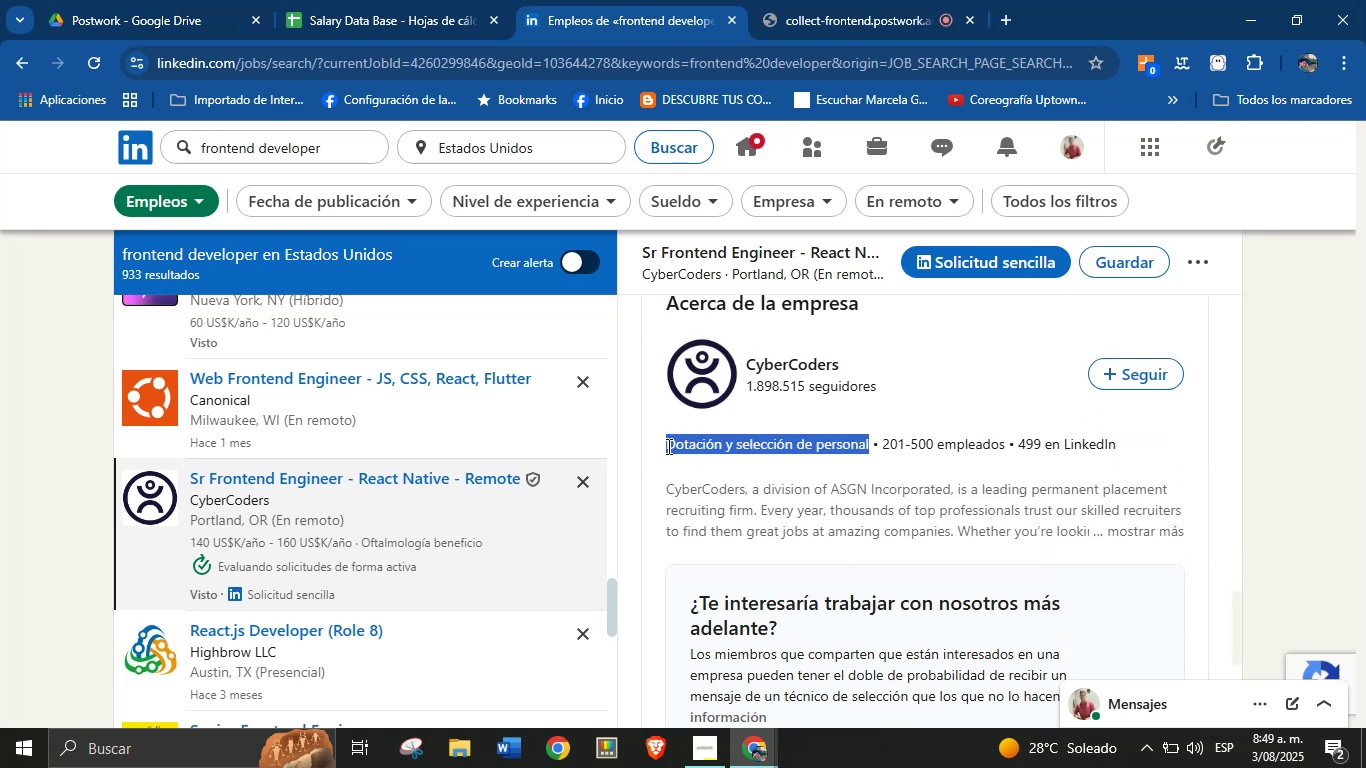 
key(Alt+Control+C)
 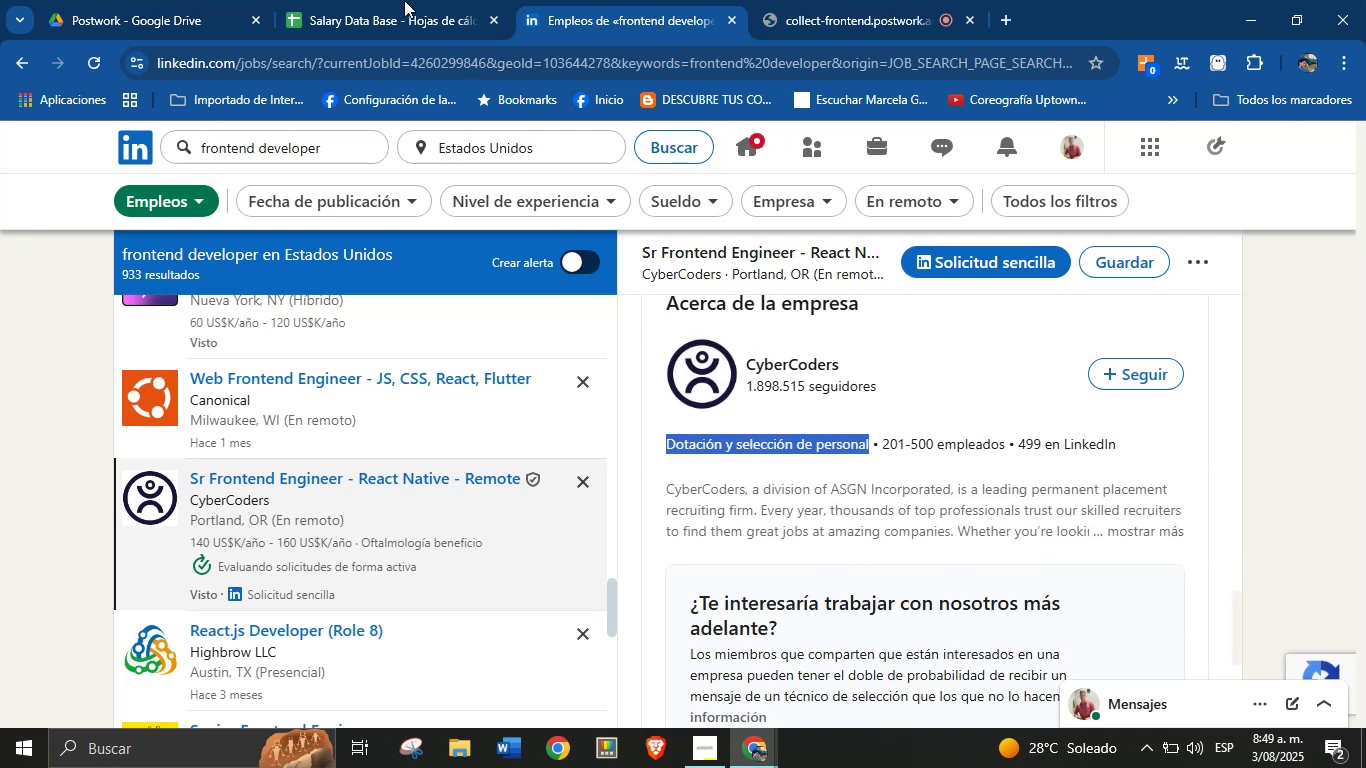 
left_click([365, 0])
 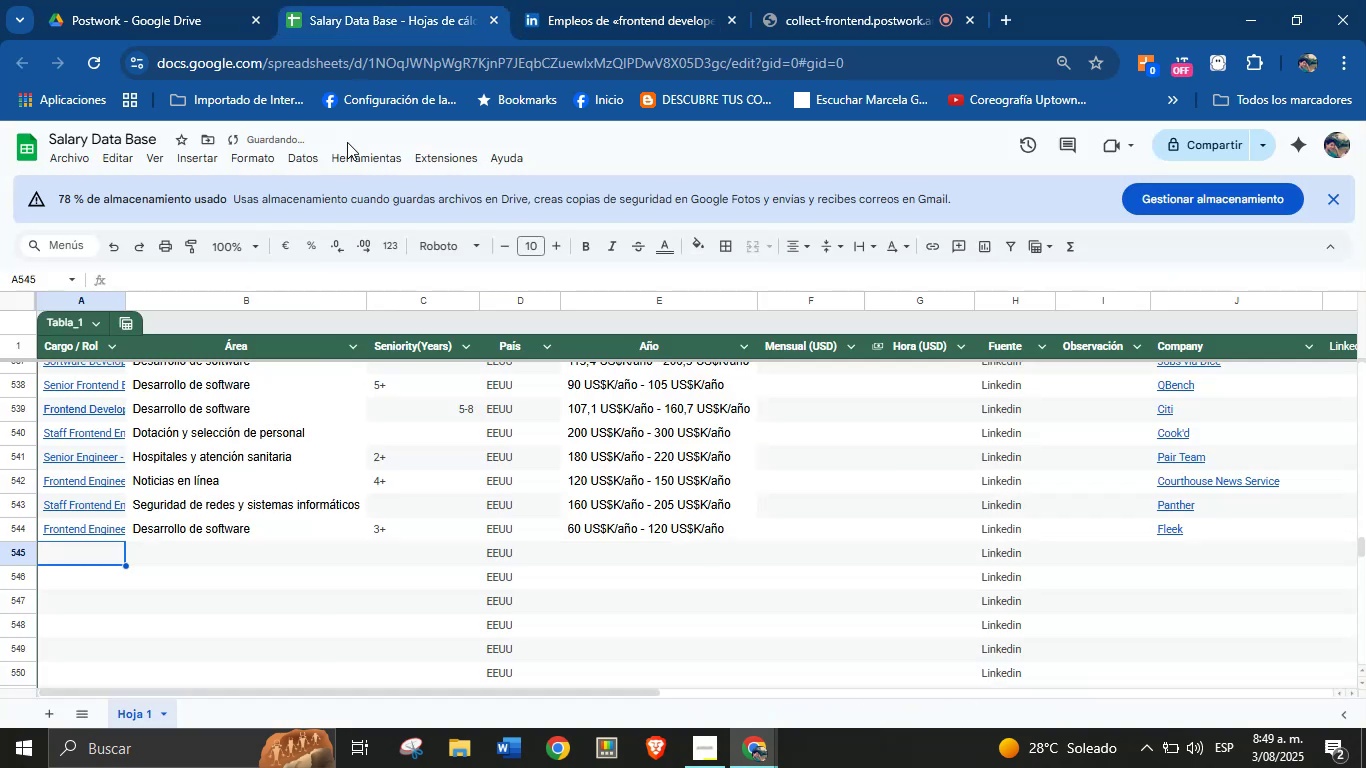 
key(Meta+MetaLeft)
 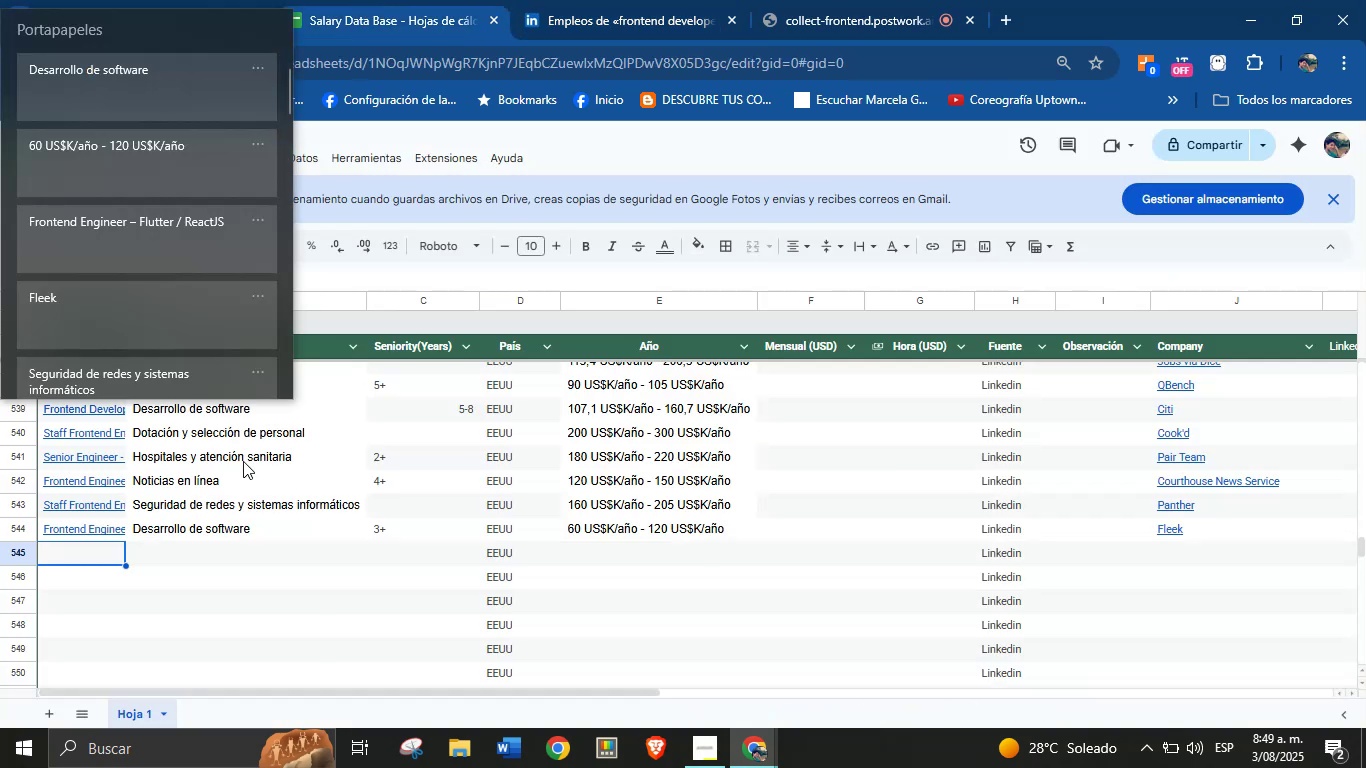 
key(Meta+MetaLeft)
 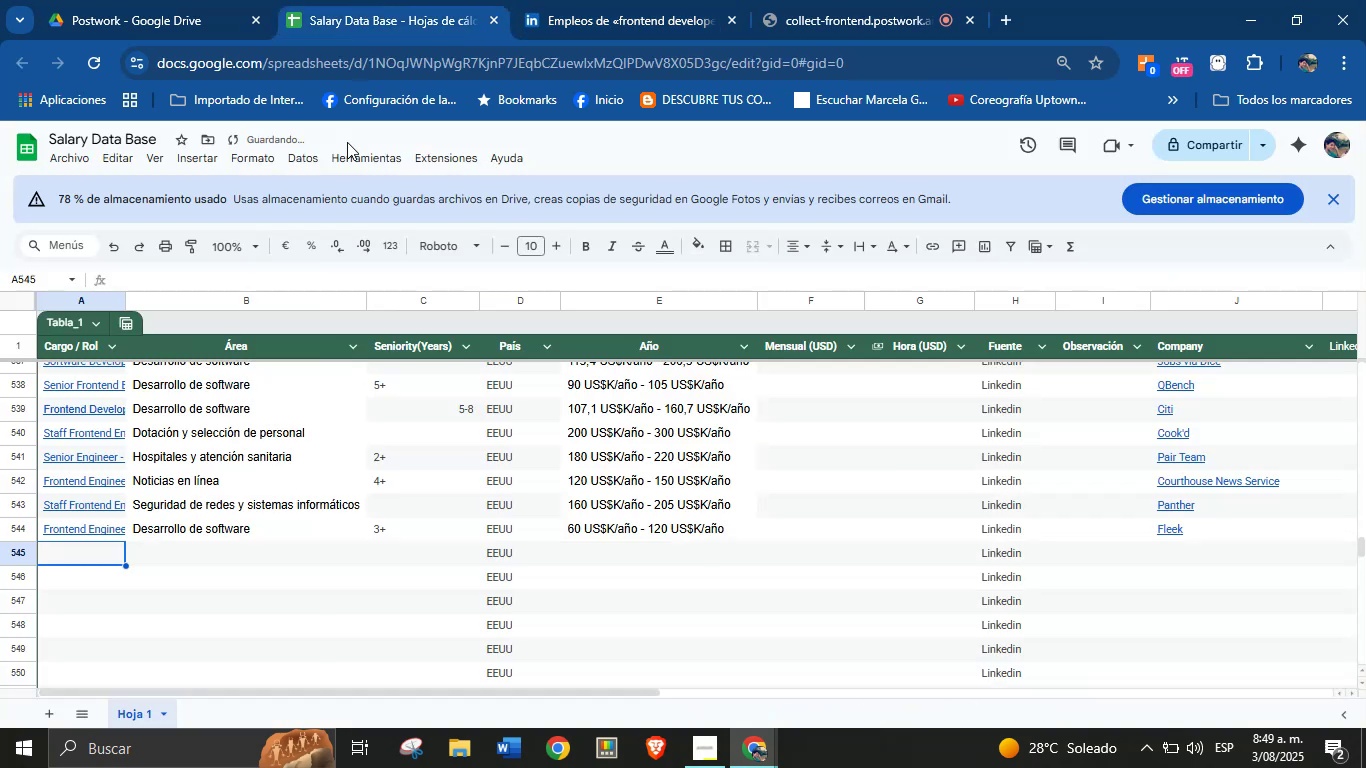 
key(Meta+V)
 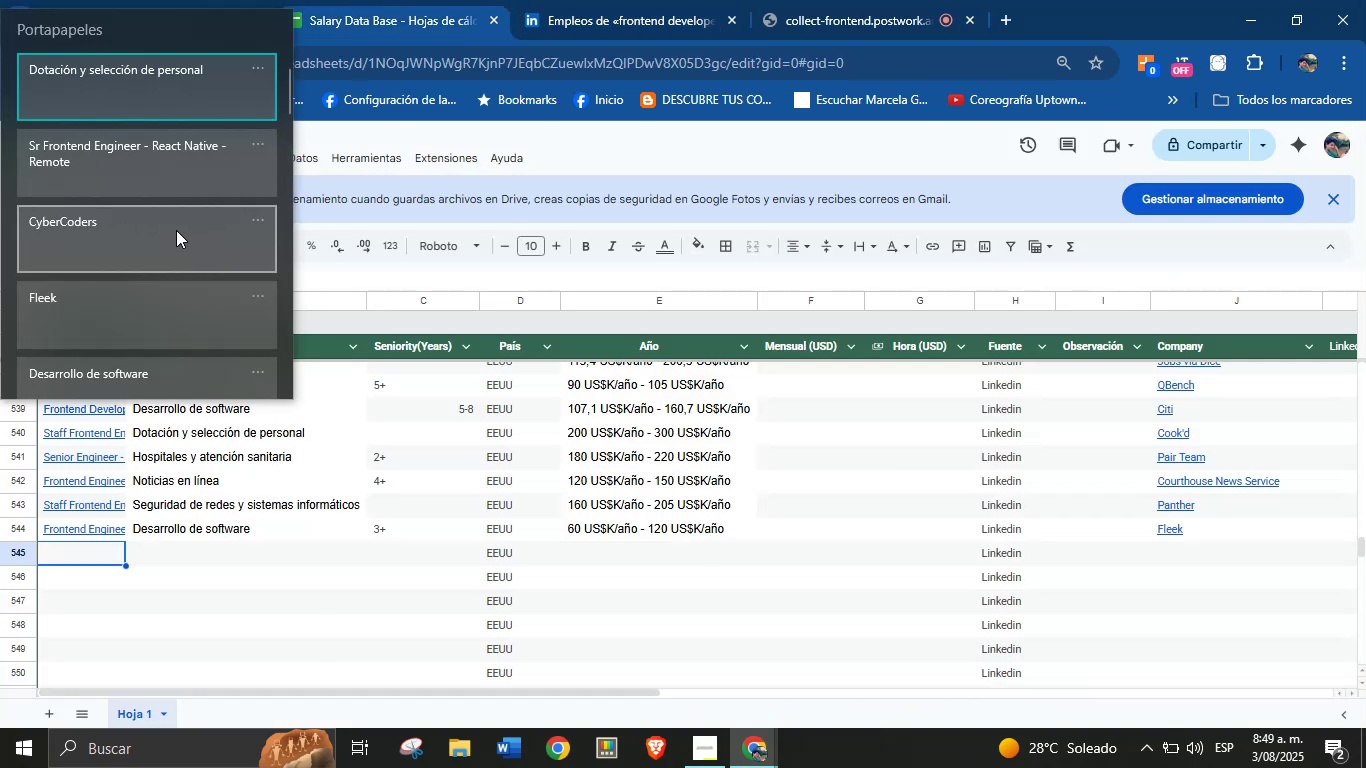 
left_click([156, 182])
 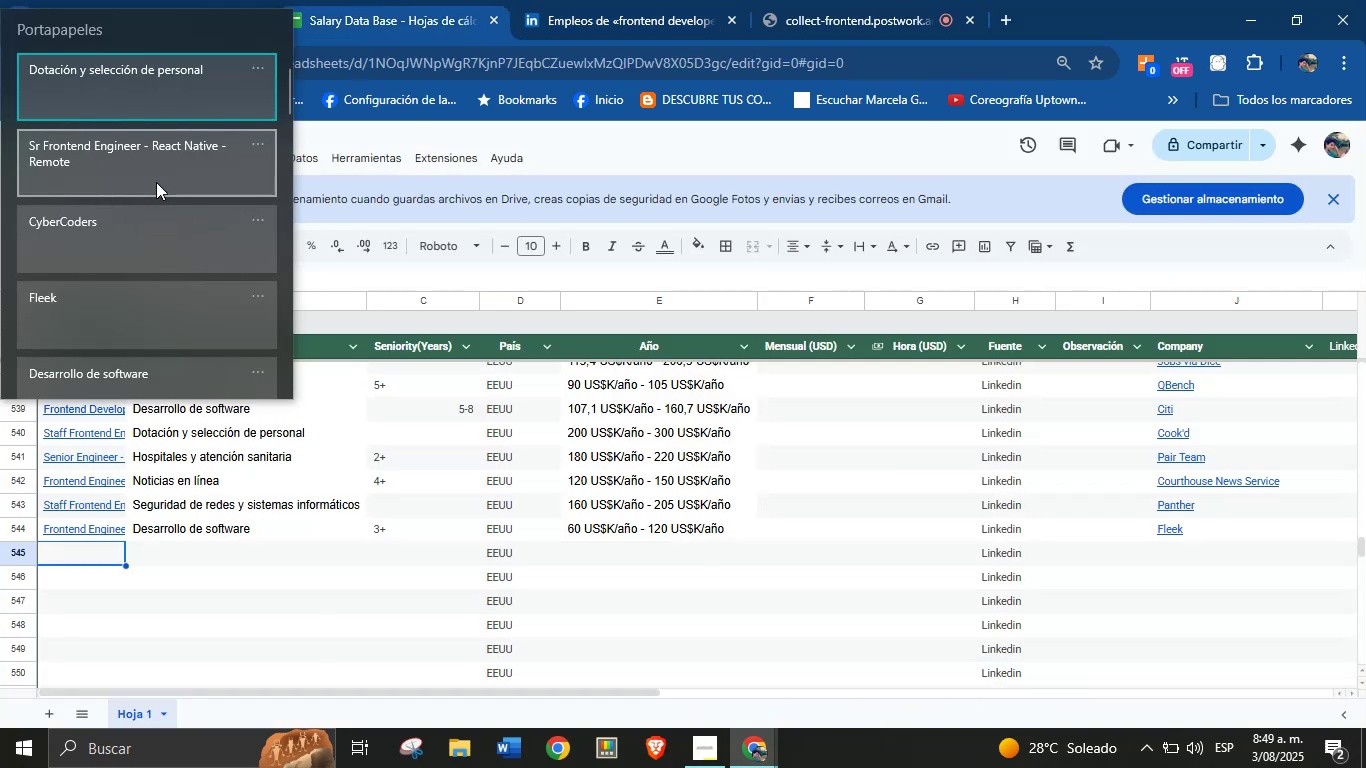 
key(Control+ControlLeft)
 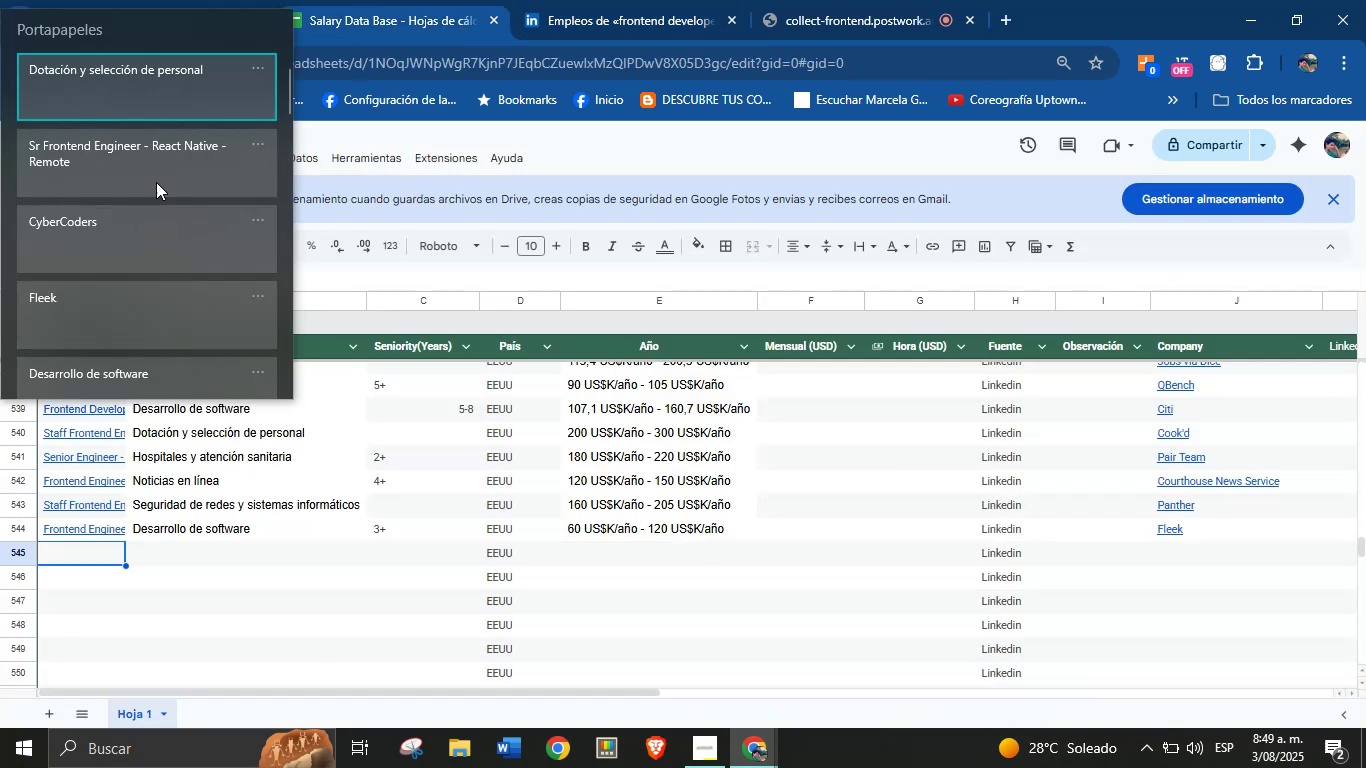 
key(Control+V)
 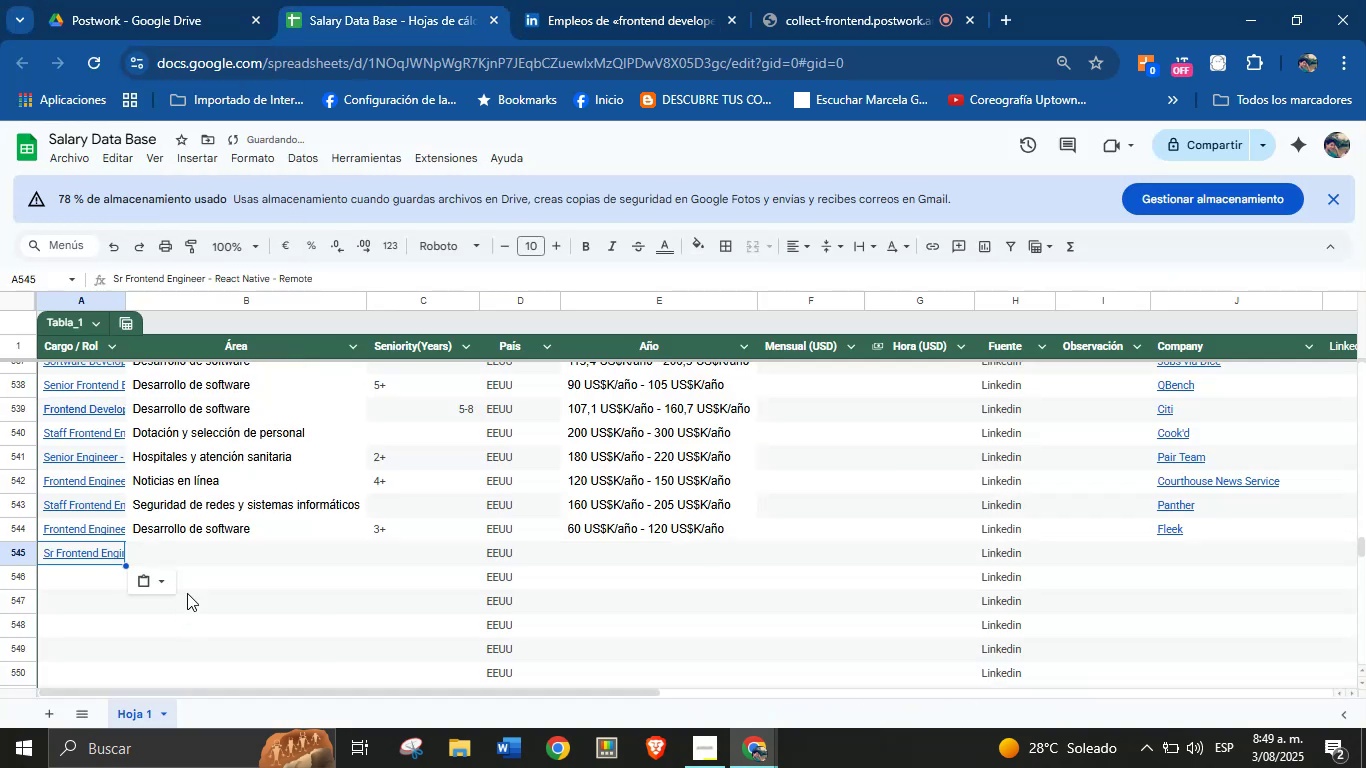 
left_click([195, 559])
 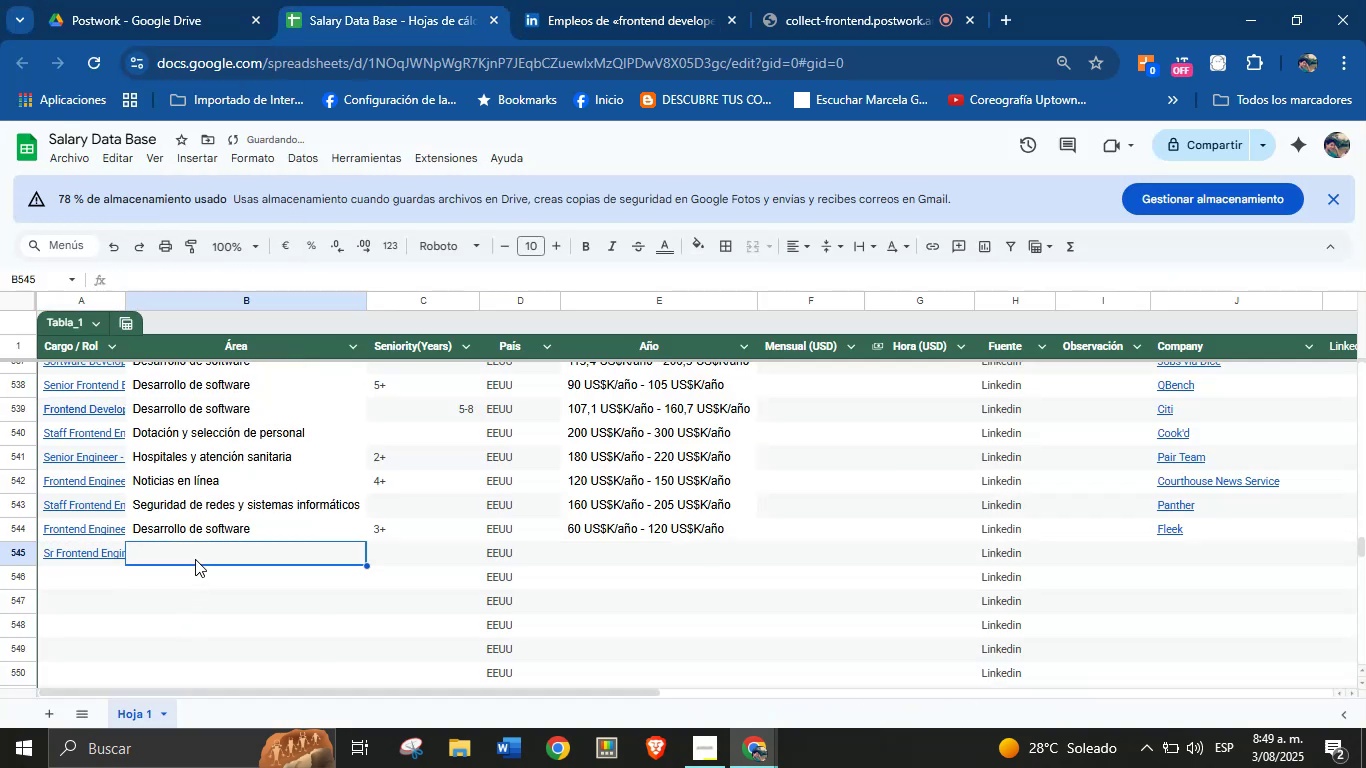 
key(Meta+MetaLeft)
 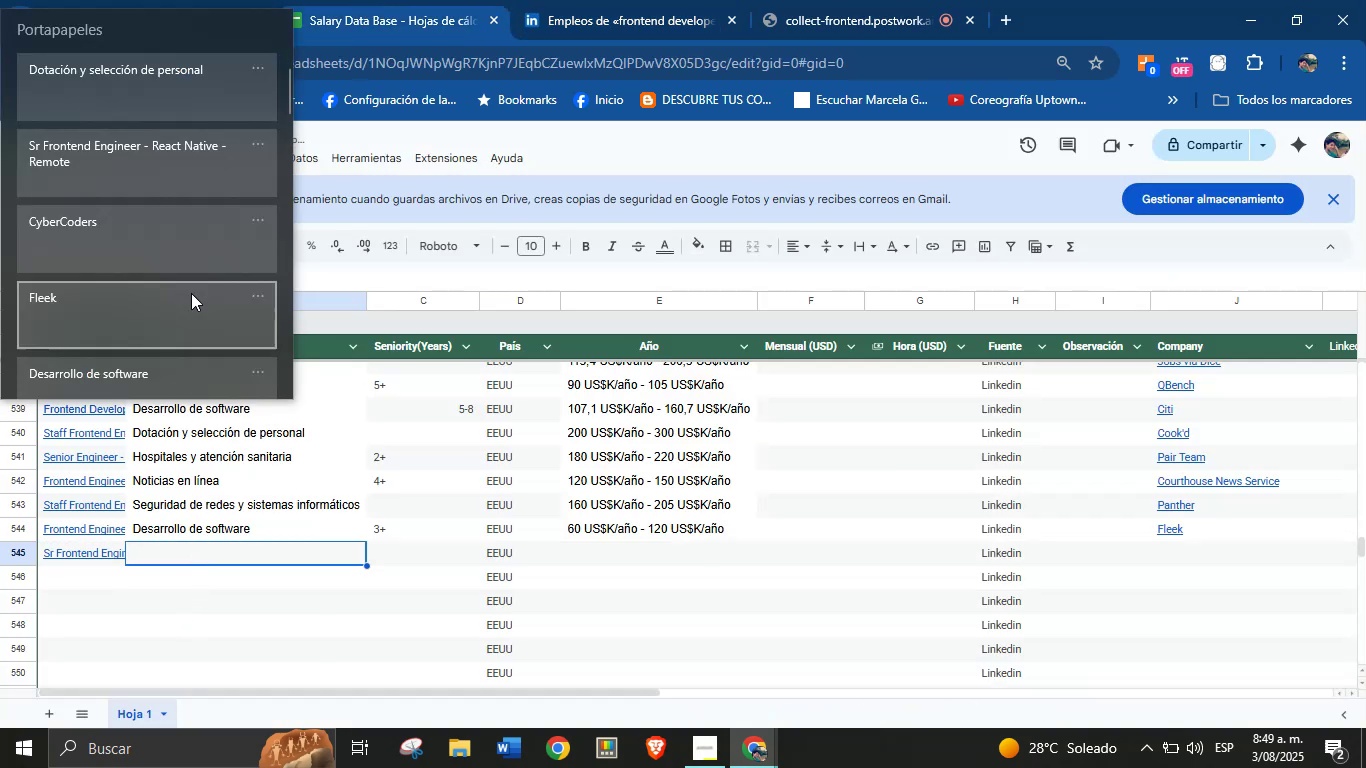 
key(Meta+MetaLeft)
 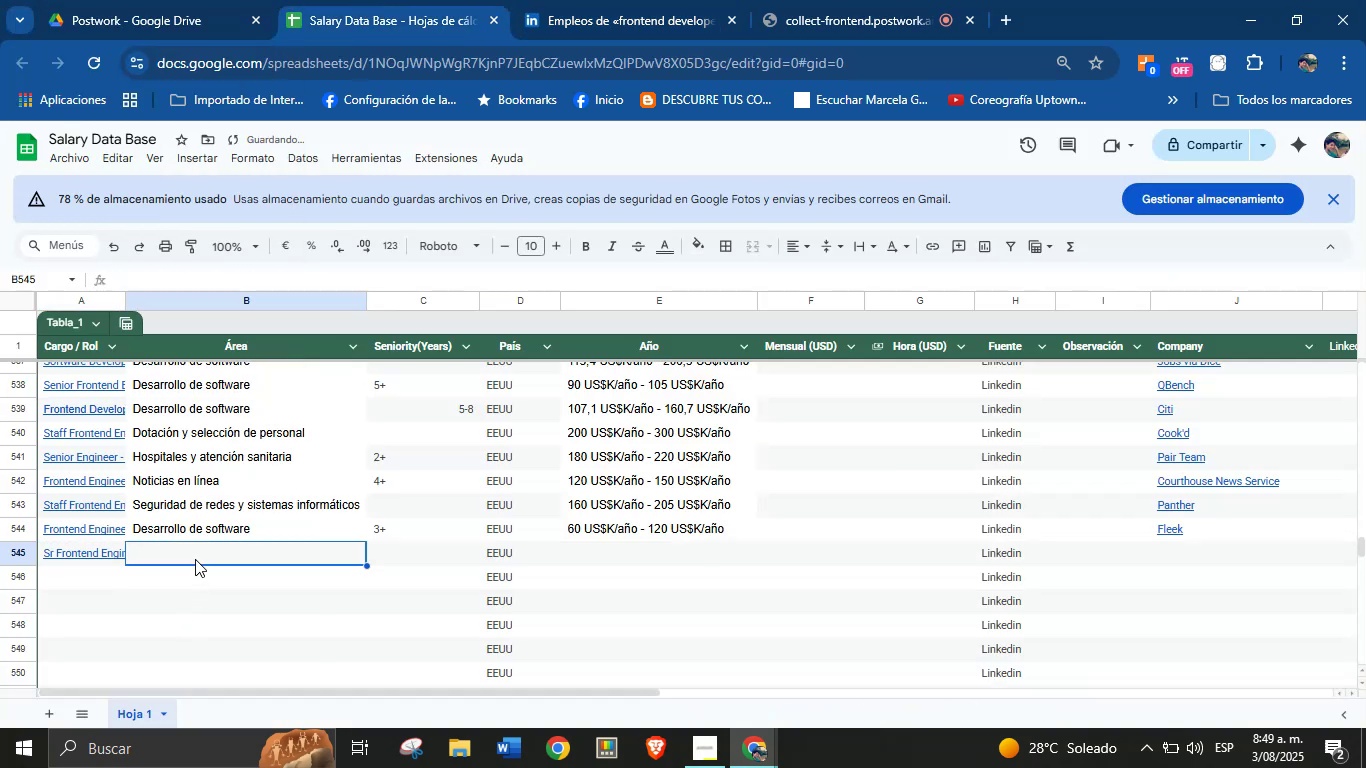 
key(Meta+V)
 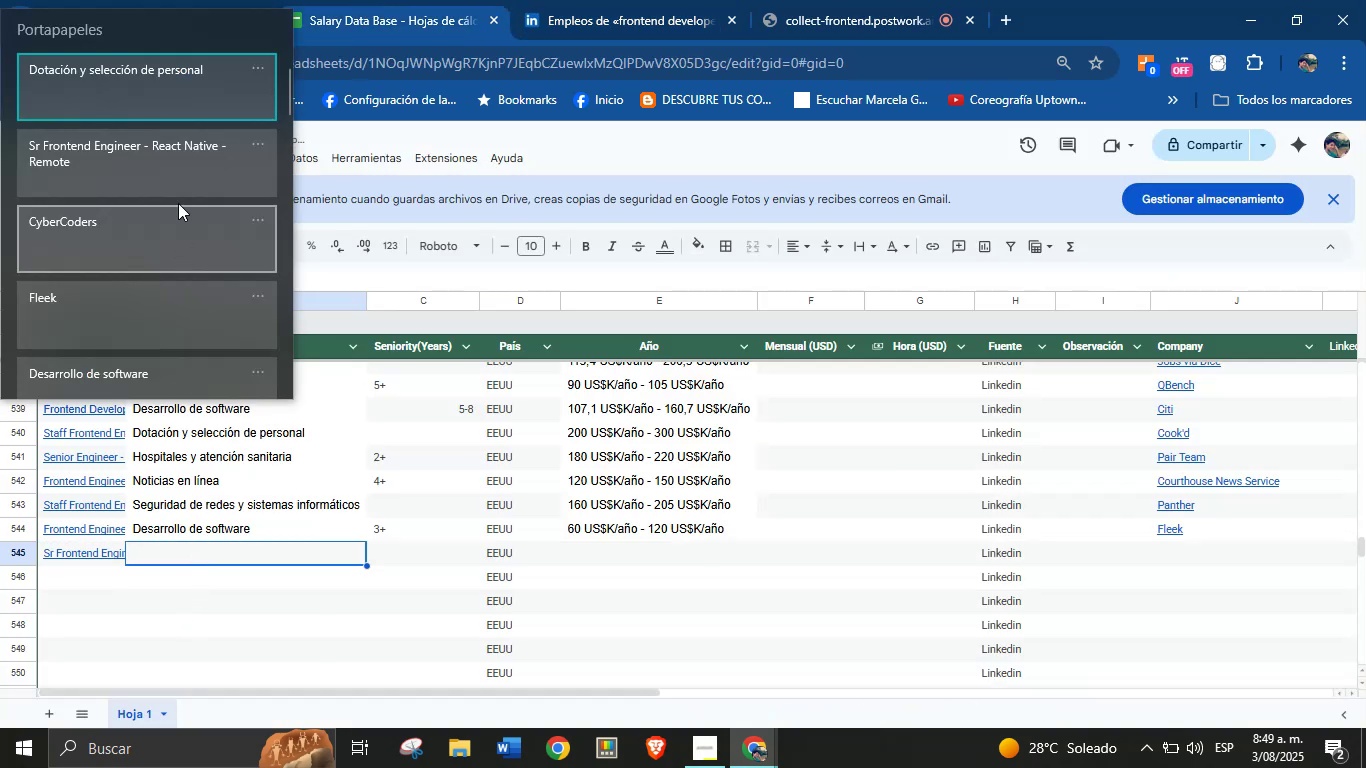 
left_click([159, 79])
 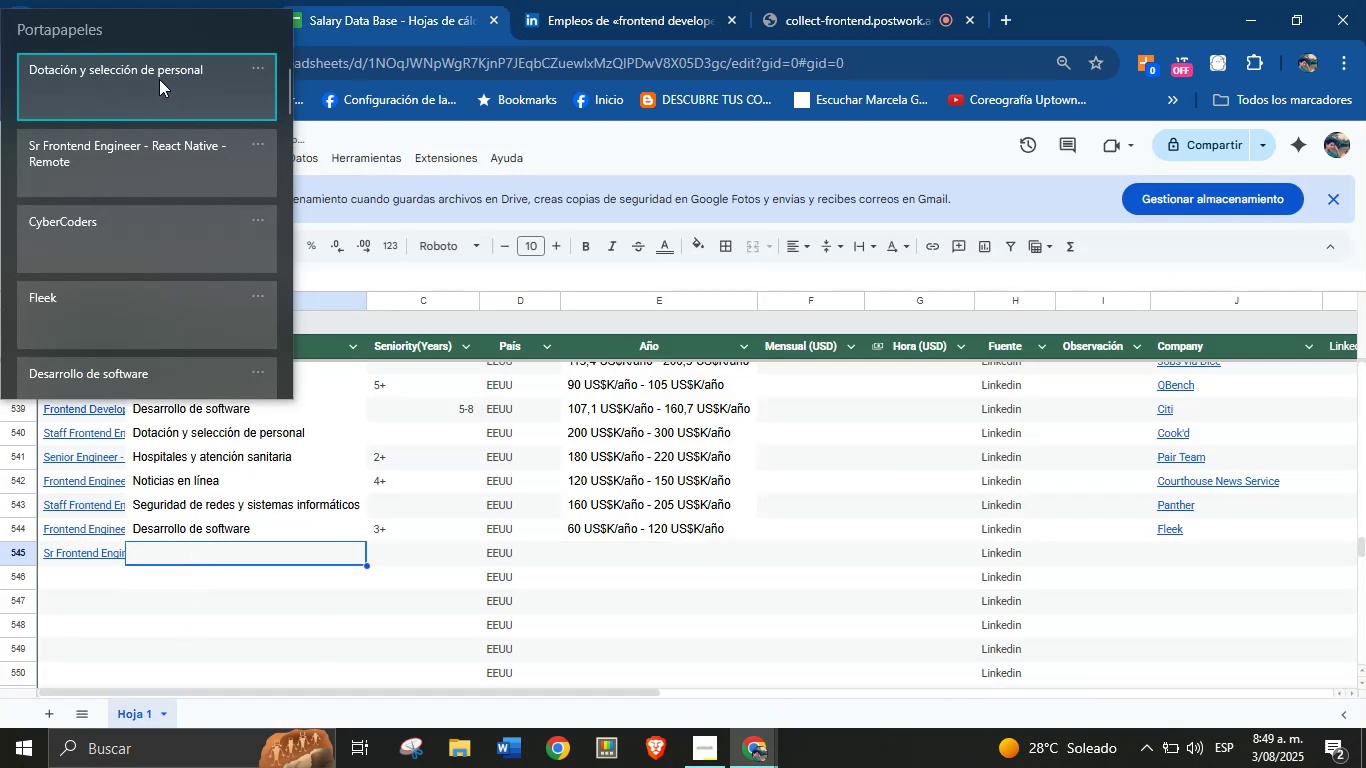 
key(Control+ControlLeft)
 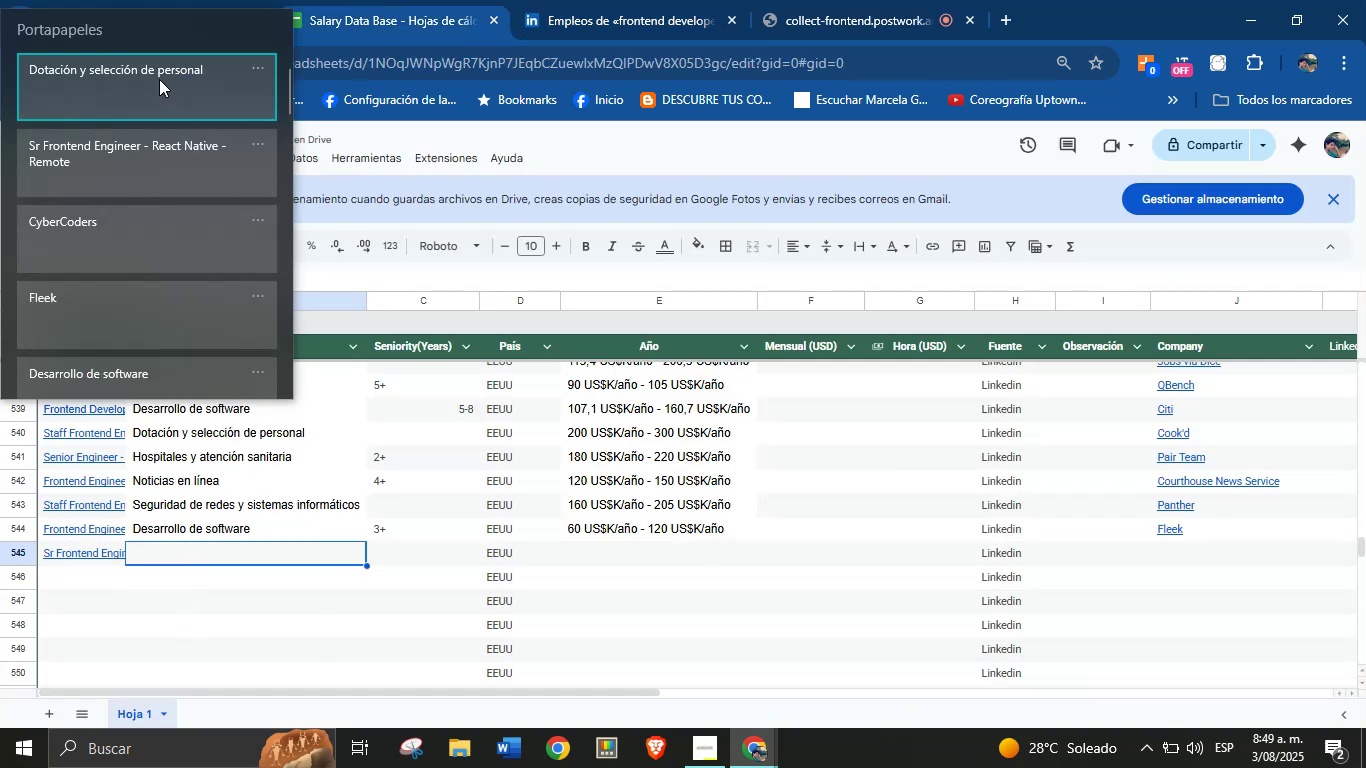 
key(Control+V)
 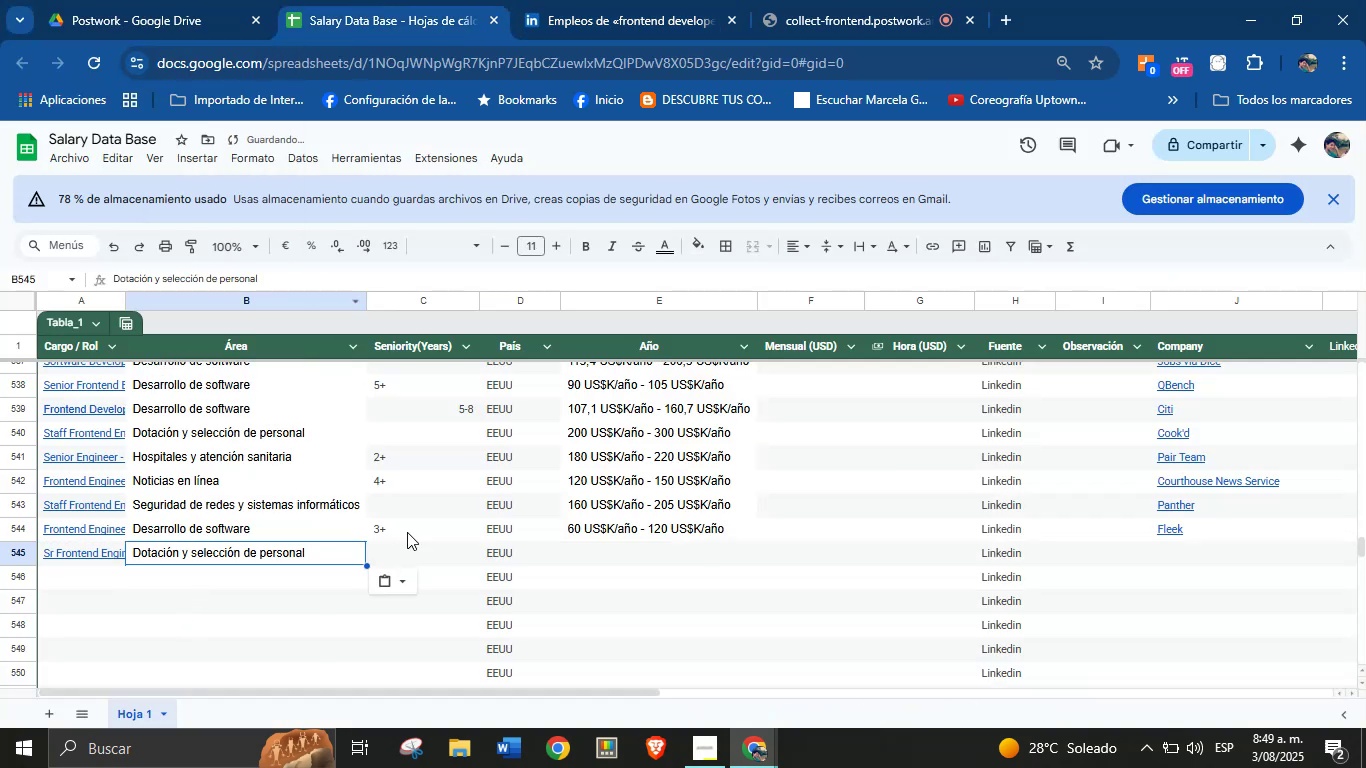 
left_click([410, 552])
 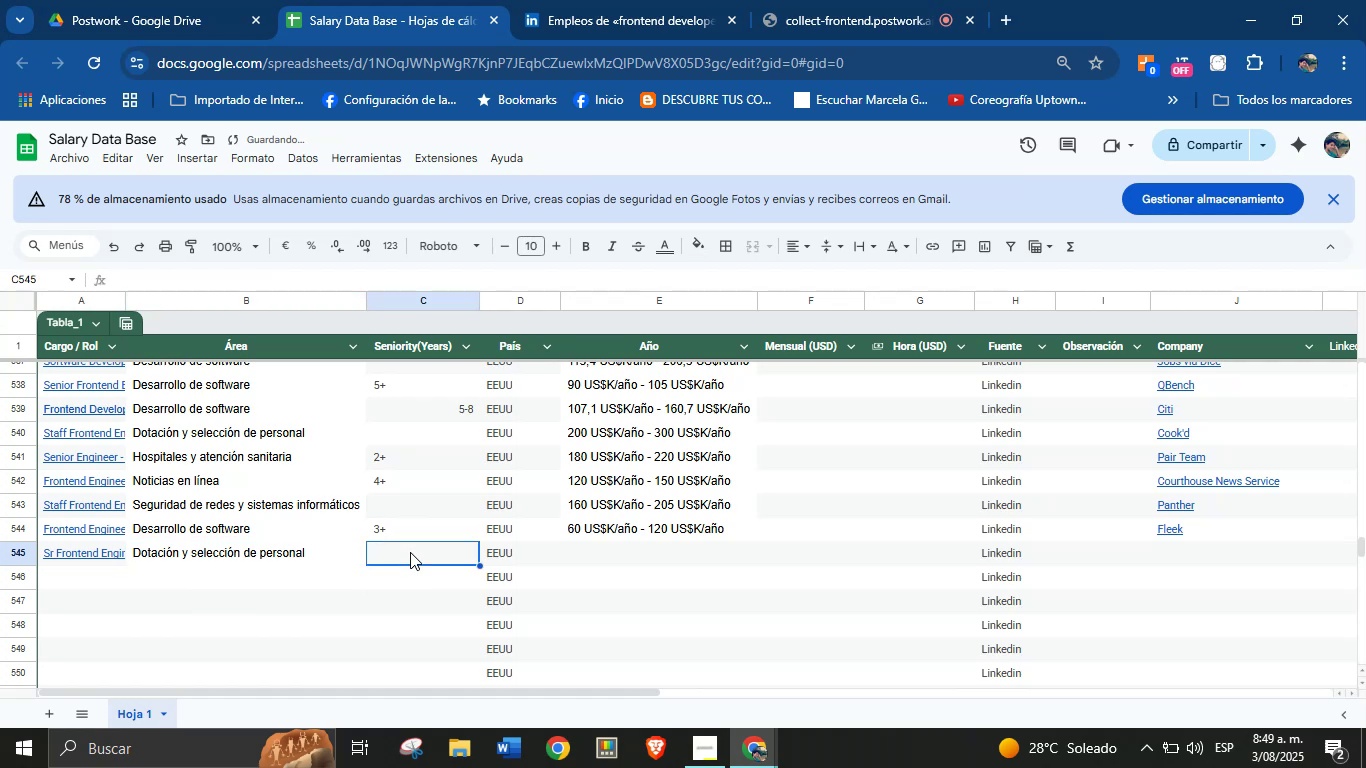 
key(7)
 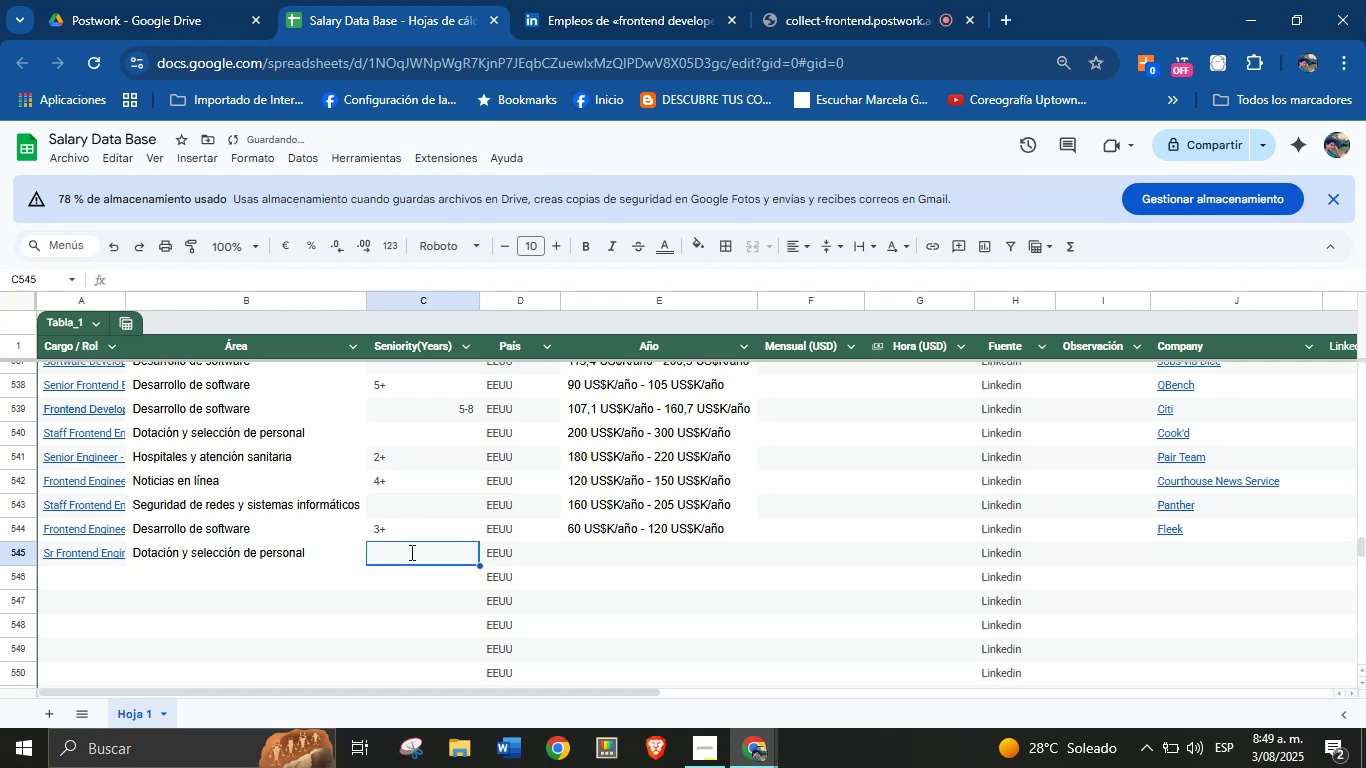 
key(Equal)
 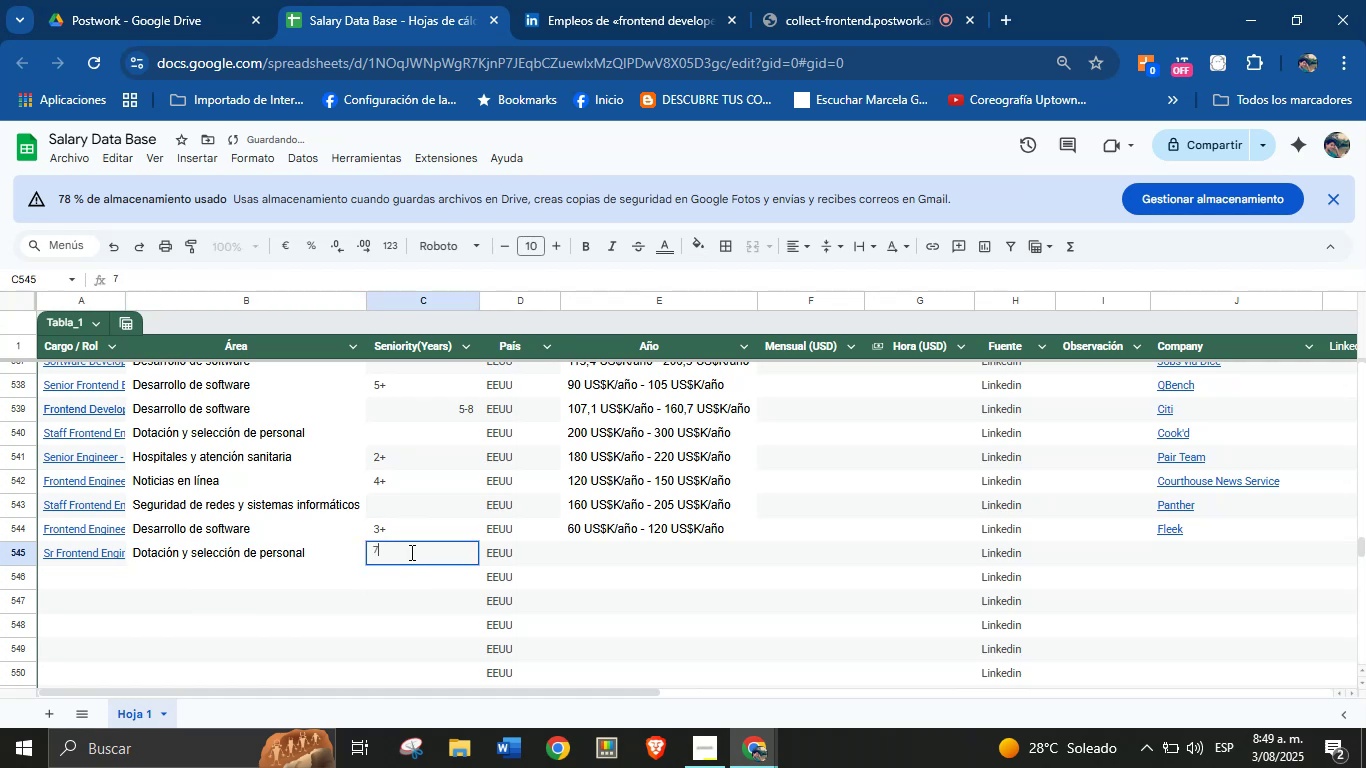 
key(Enter)
 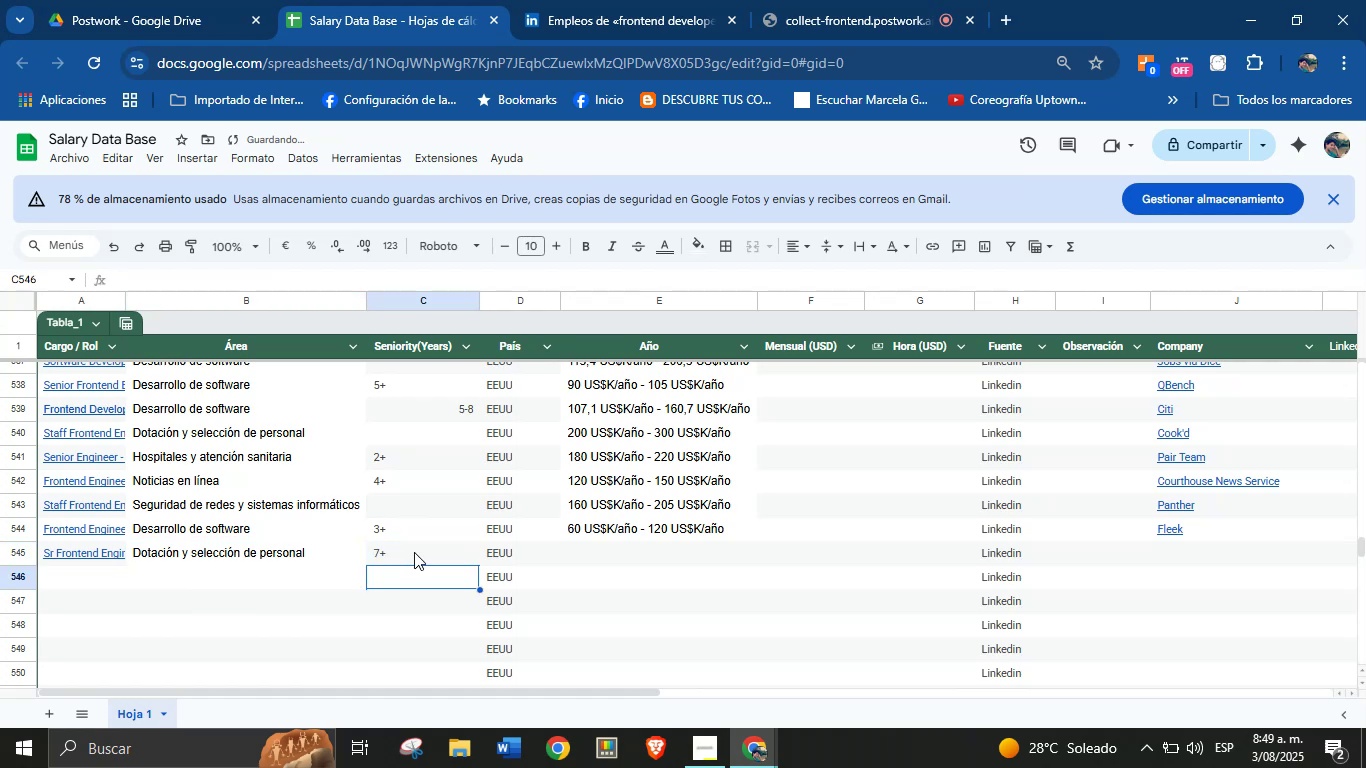 
left_click([611, 547])
 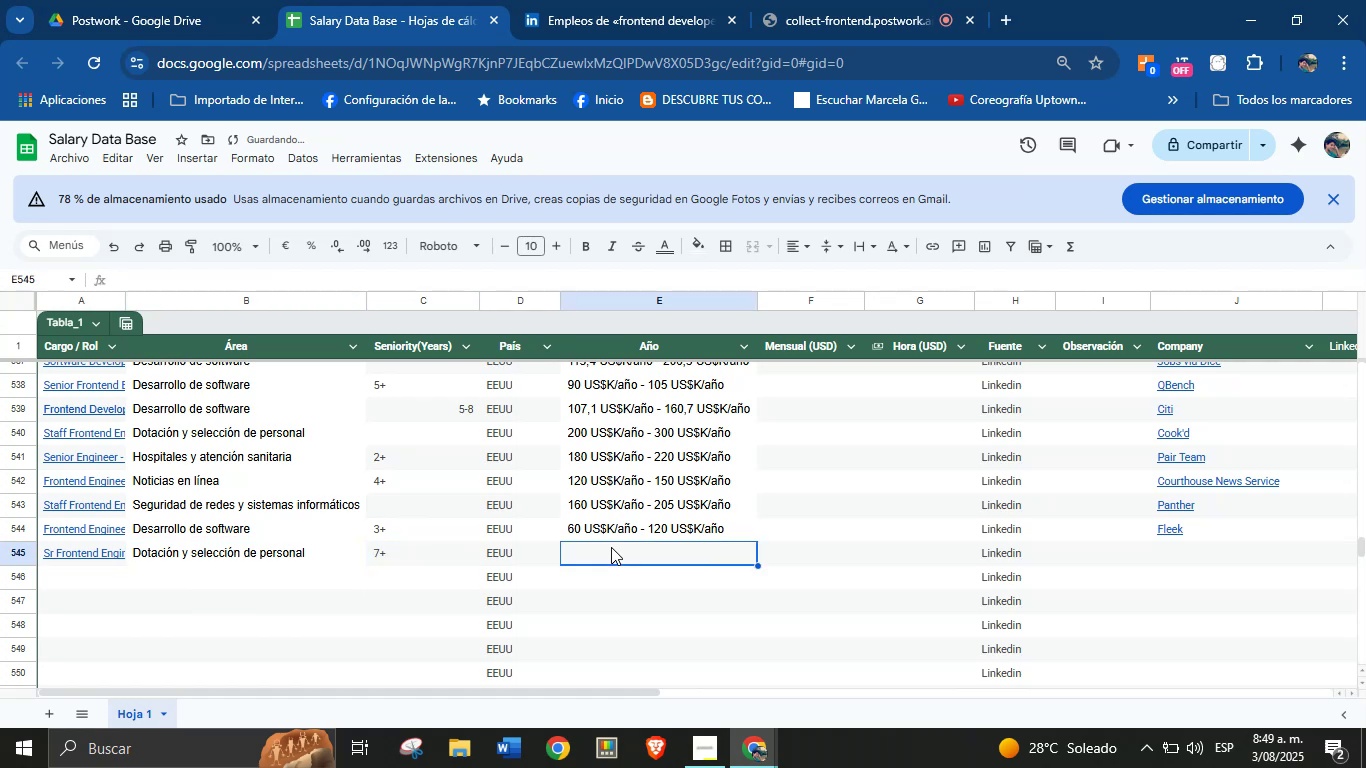 
key(Meta+MetaLeft)
 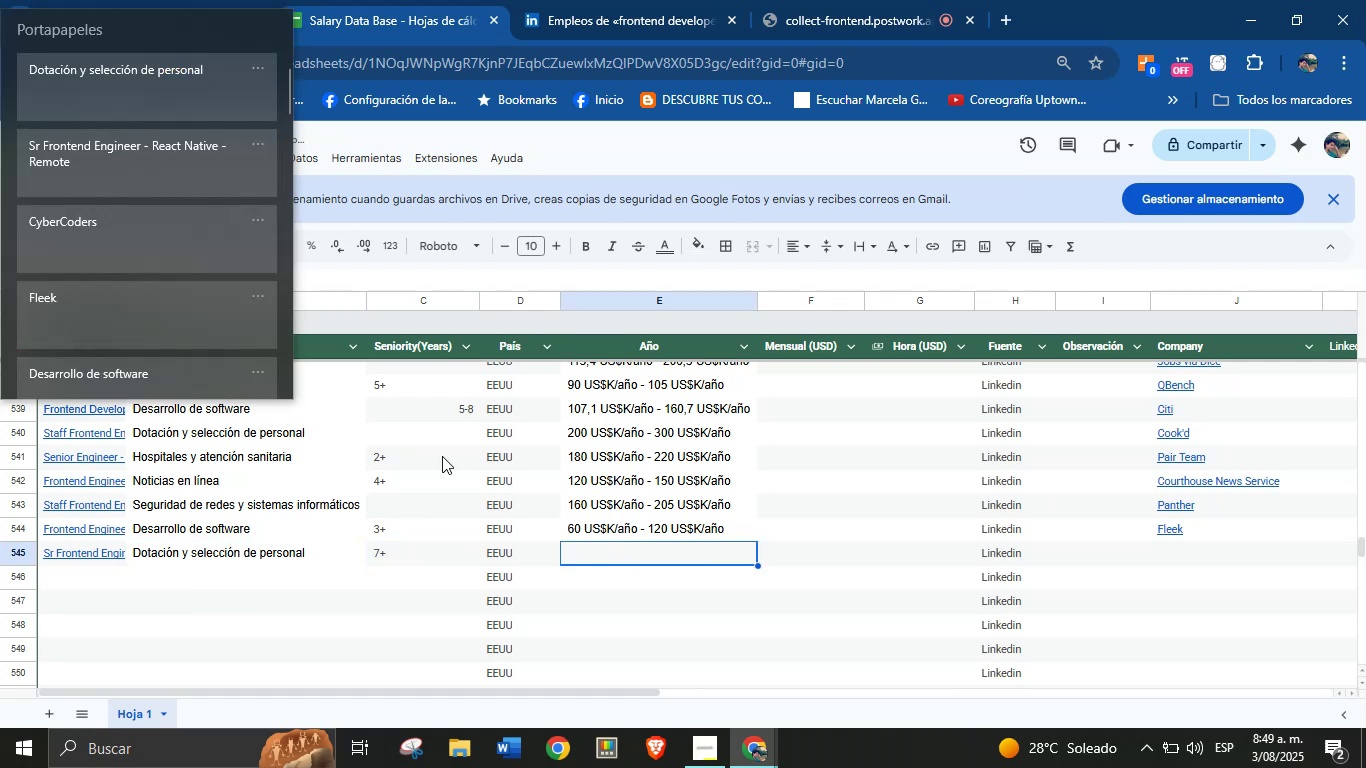 
key(Meta+MetaLeft)
 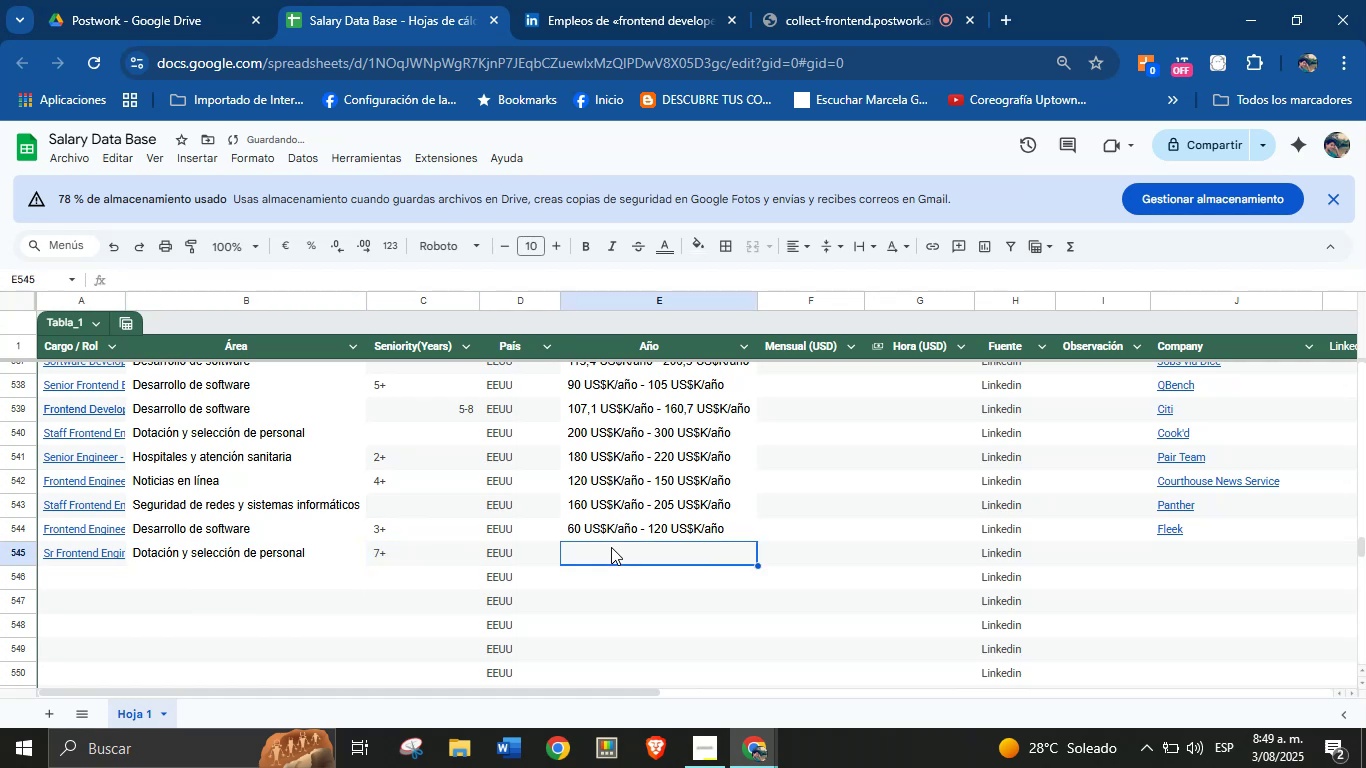 
key(Meta+V)
 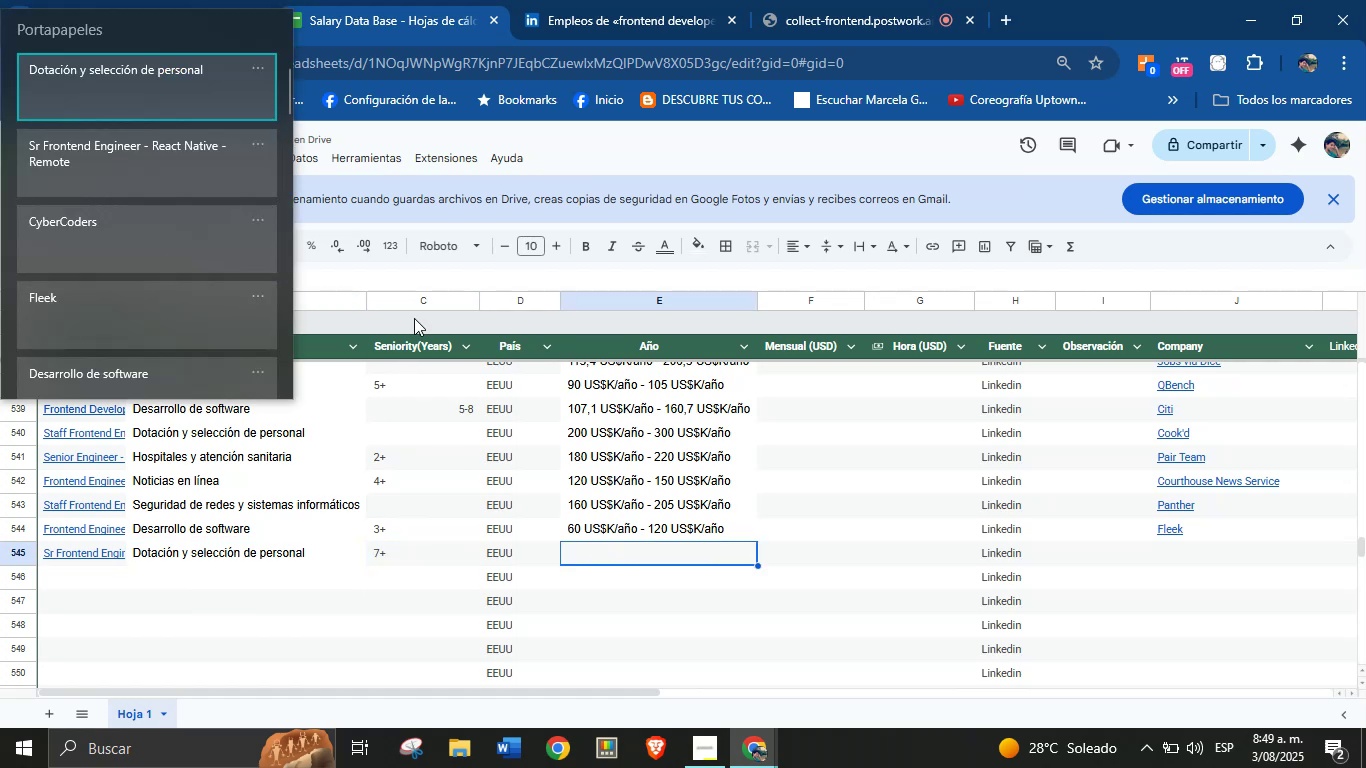 
double_click([587, 0])
 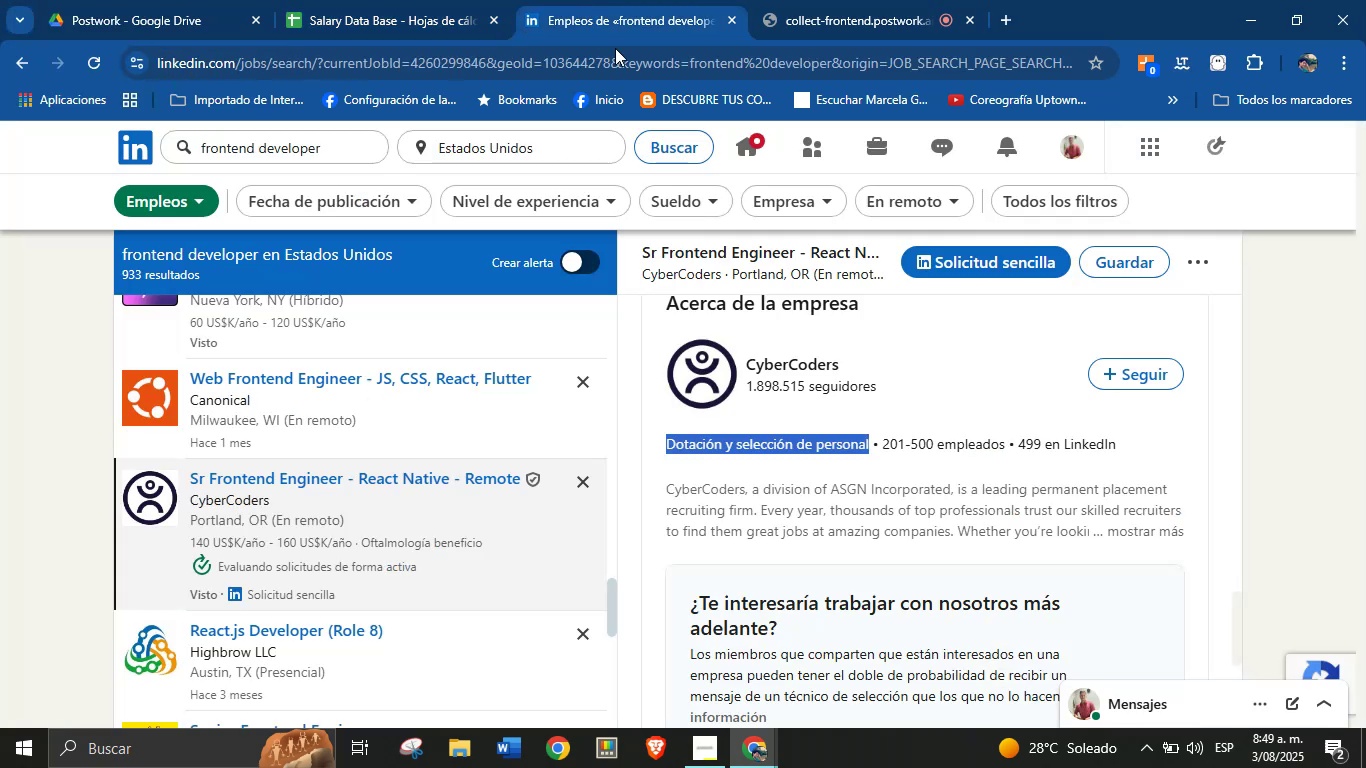 
scroll: coordinate [763, 422], scroll_direction: up, amount: 25.0
 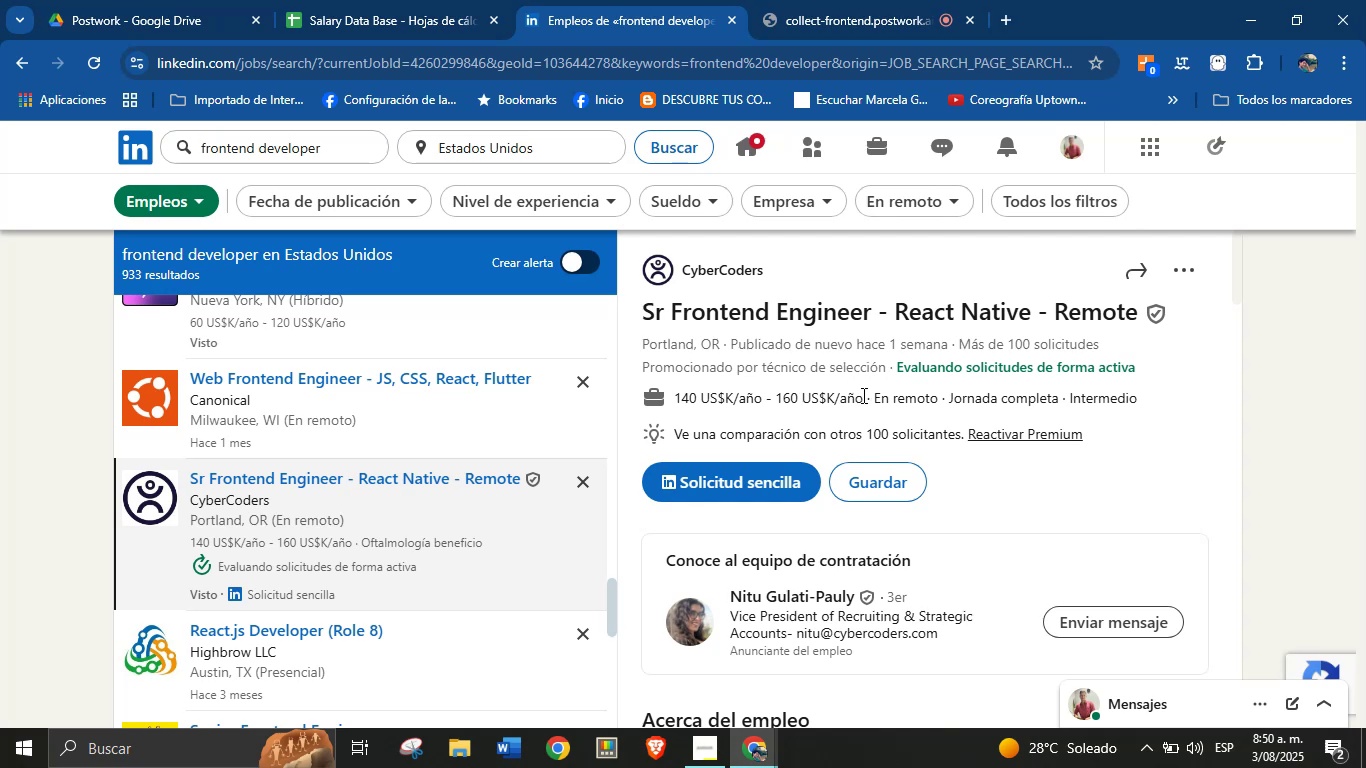 
left_click_drag(start_coordinate=[862, 399], to_coordinate=[677, 400])
 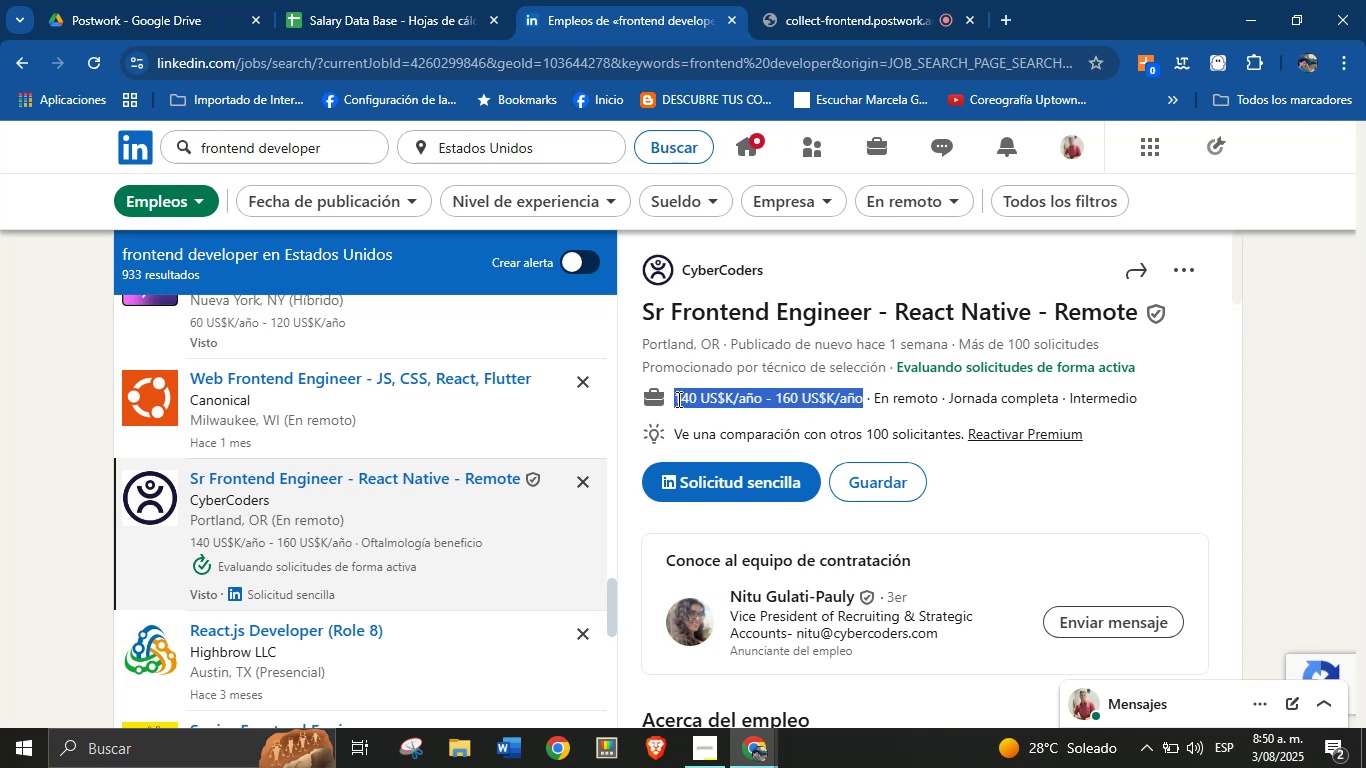 
key(Alt+AltLeft)
 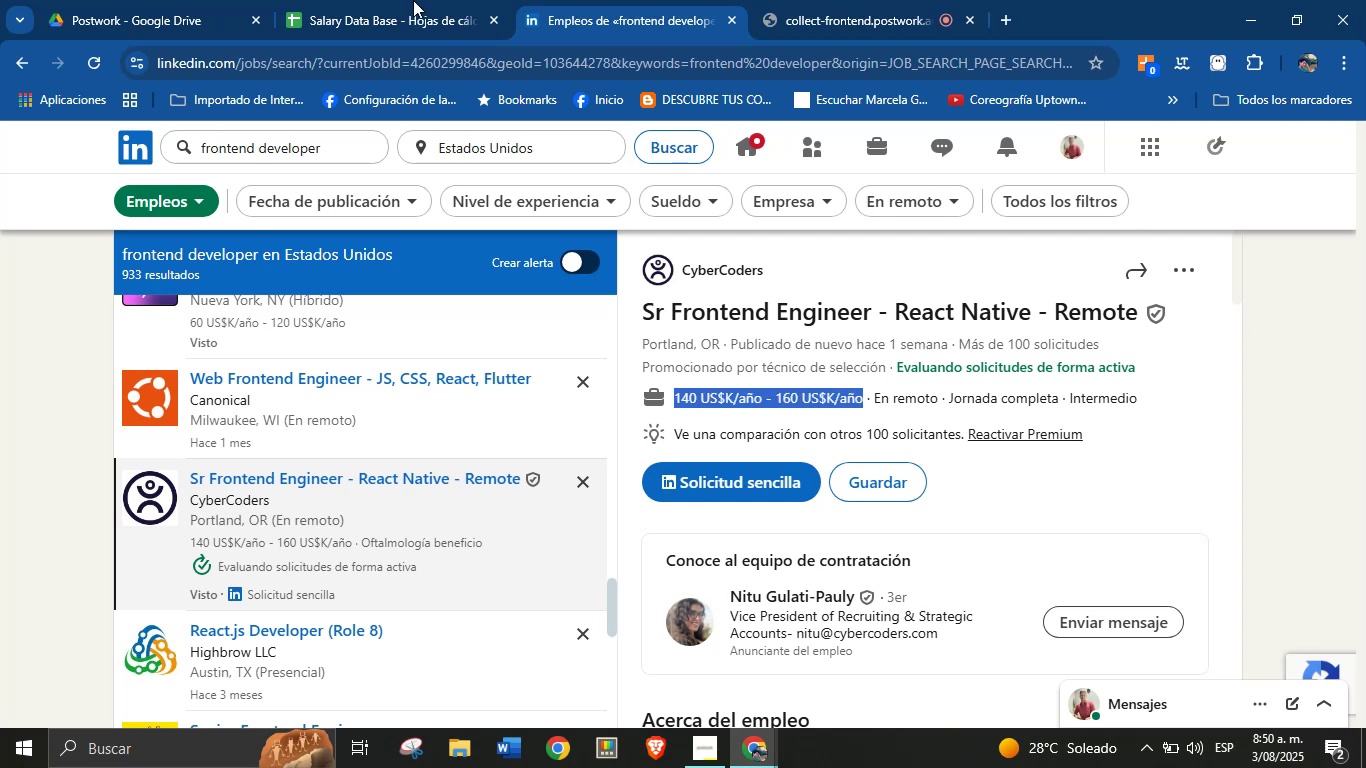 
key(Alt+Control+ControlLeft)
 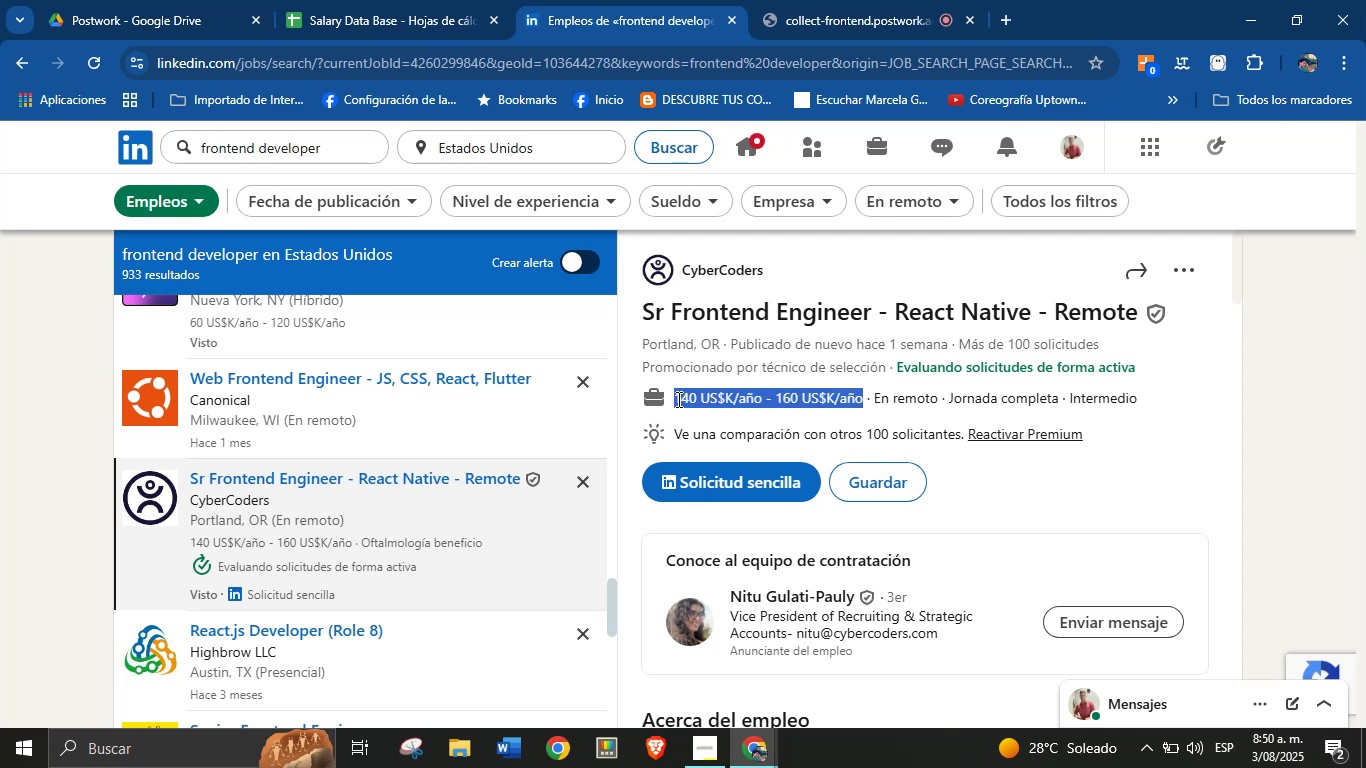 
key(Alt+Control+C)
 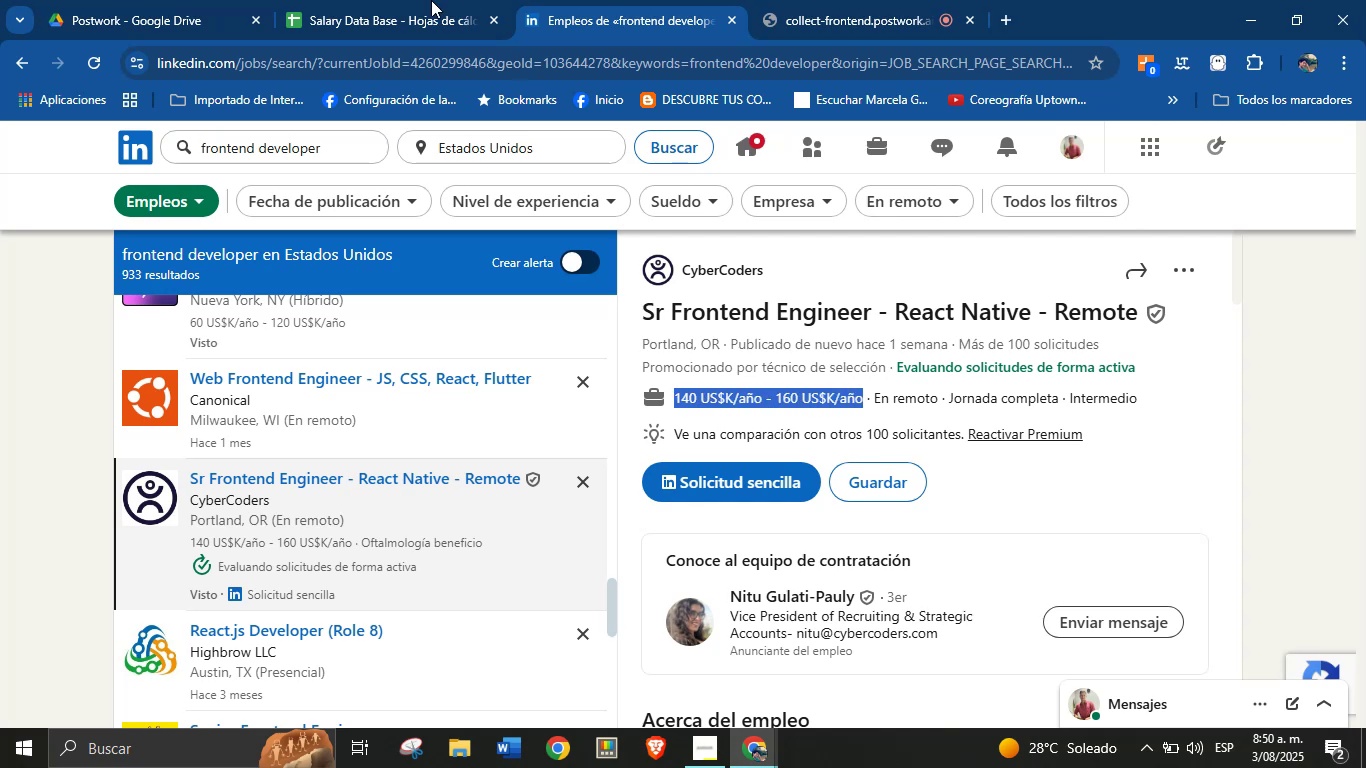 
left_click([394, 0])
 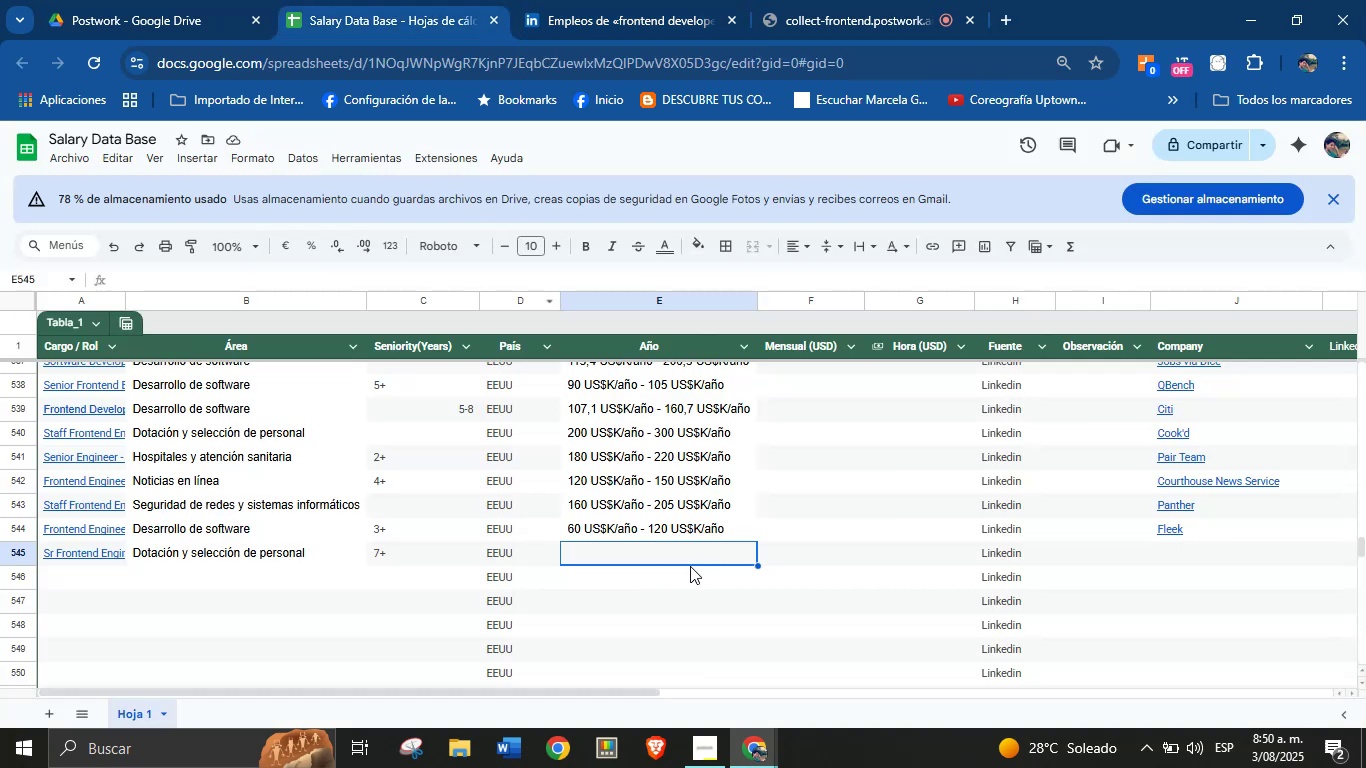 
key(Meta+MetaLeft)
 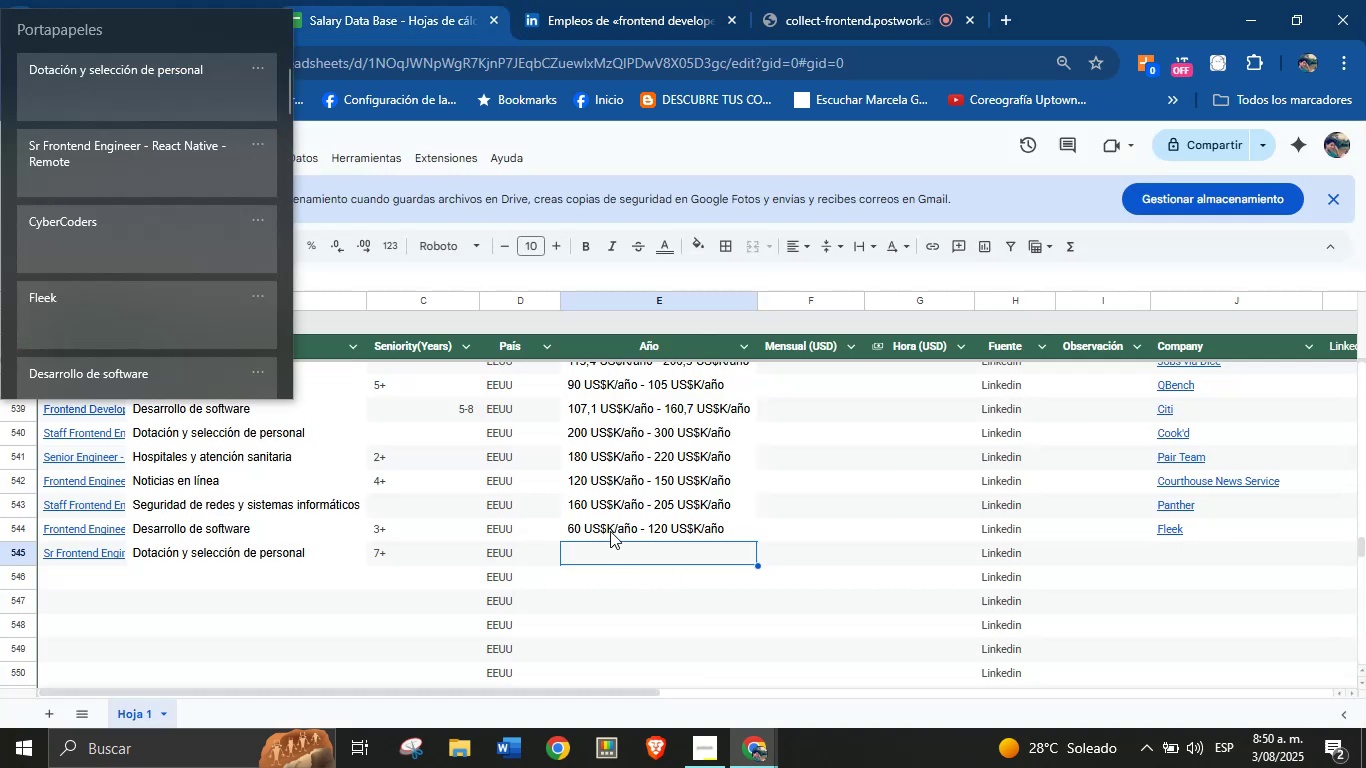 
key(Meta+MetaLeft)
 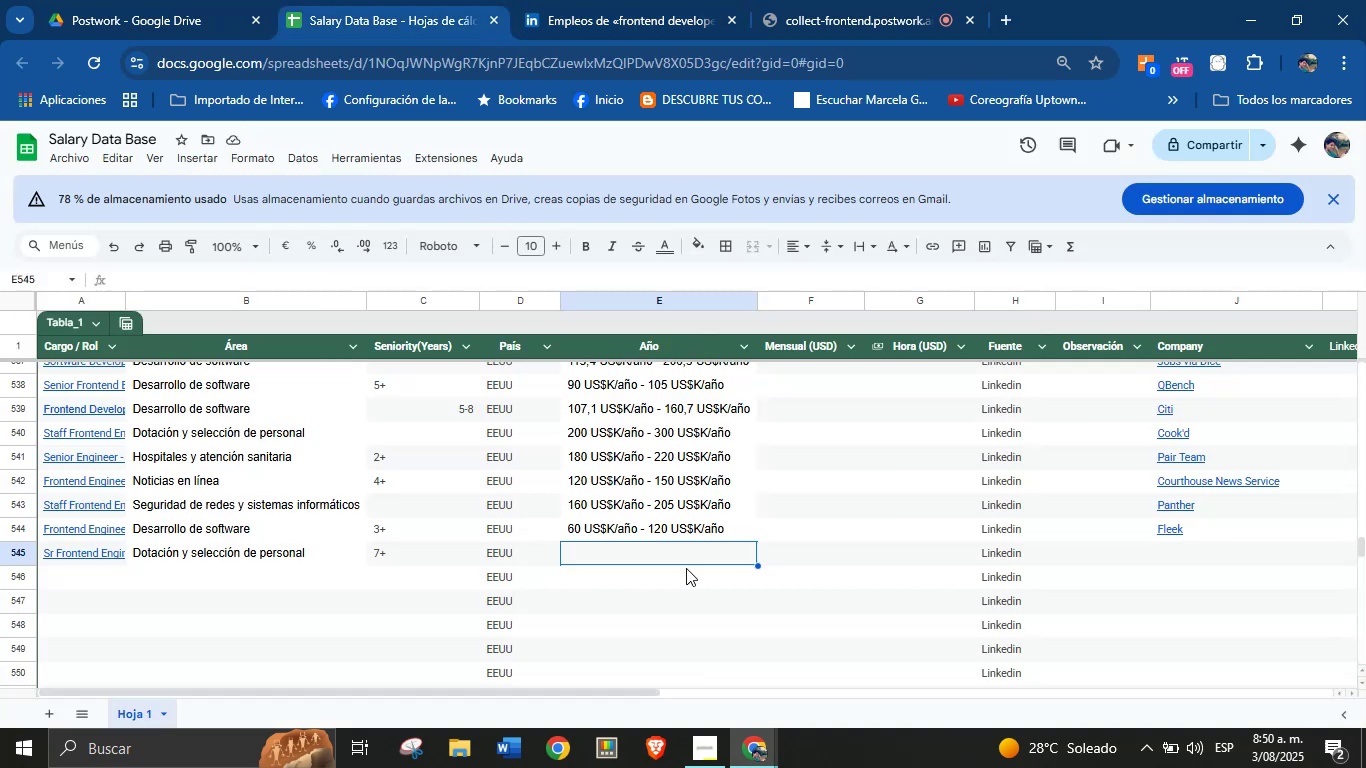 
key(Meta+V)
 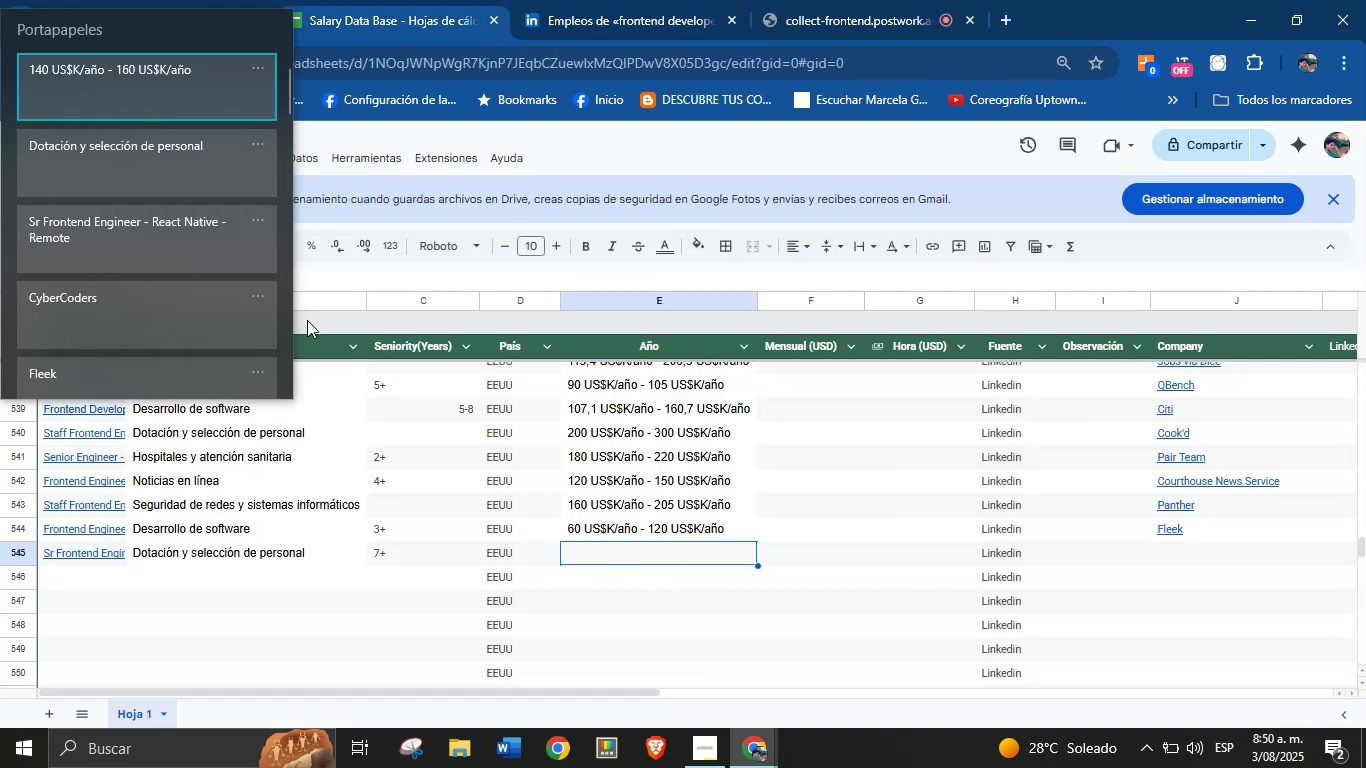 
left_click([174, 101])
 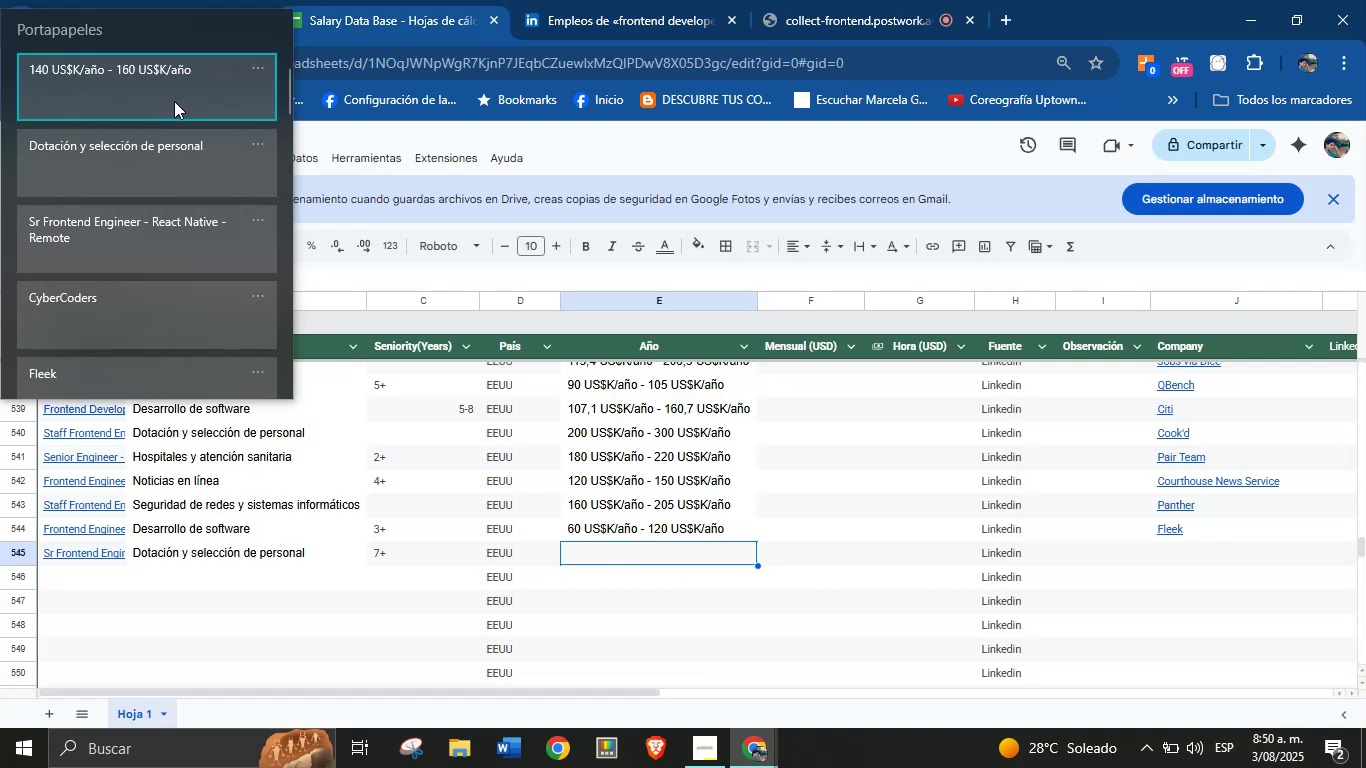 
key(Control+ControlLeft)
 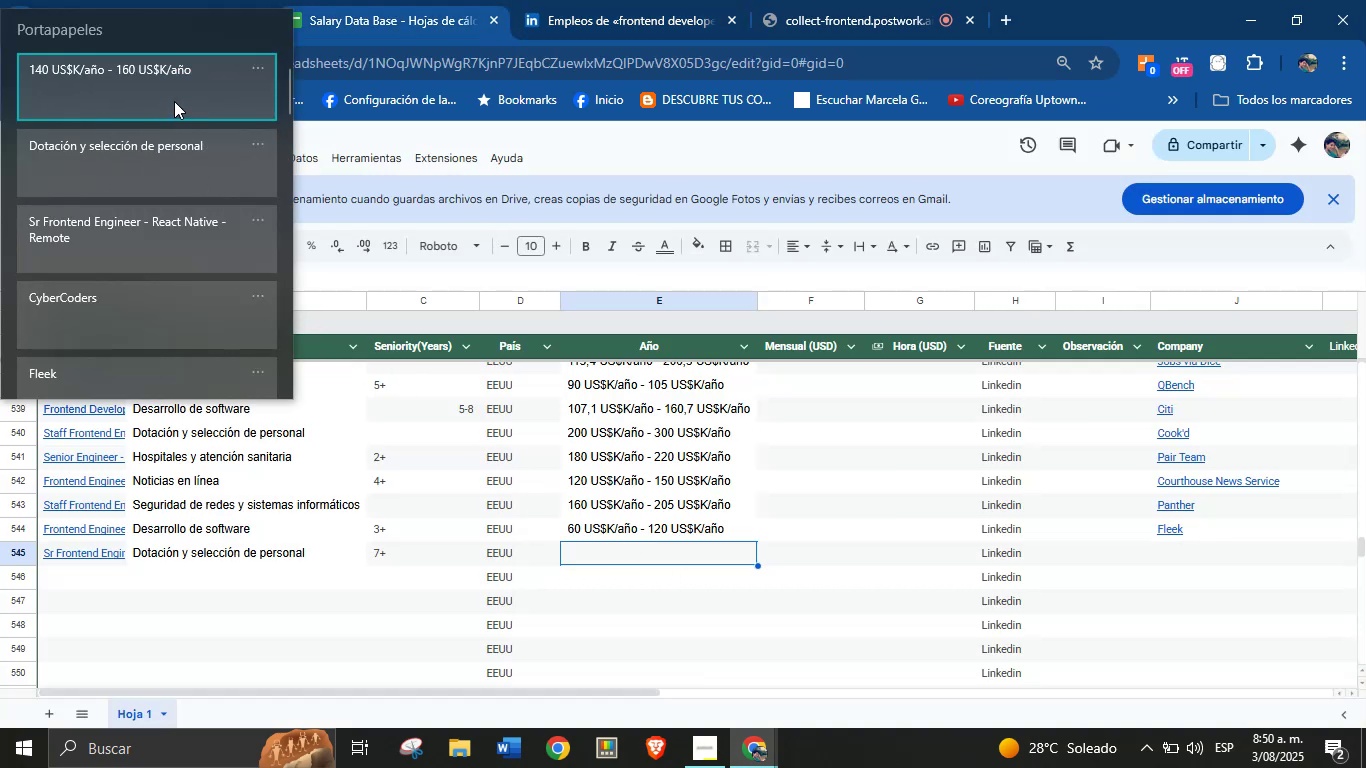 
key(Control+V)
 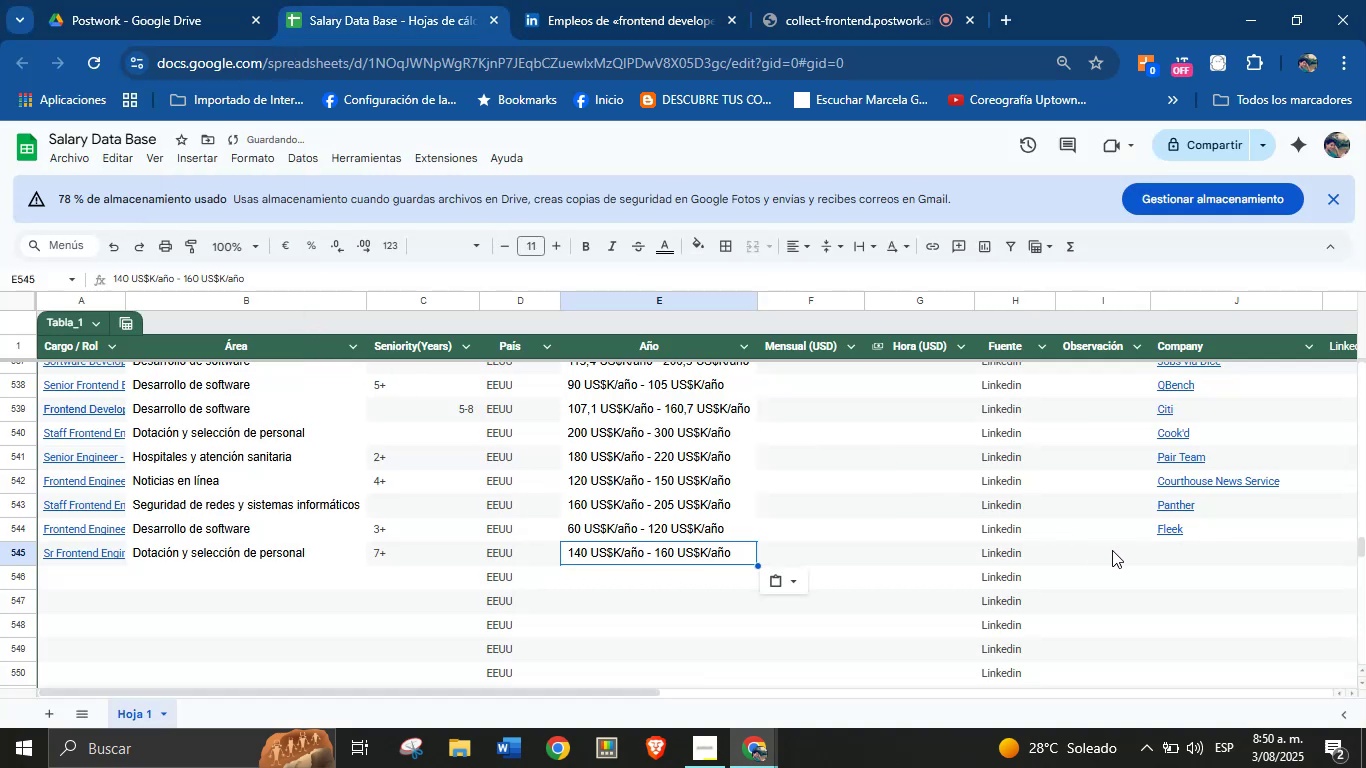 
left_click([1156, 553])
 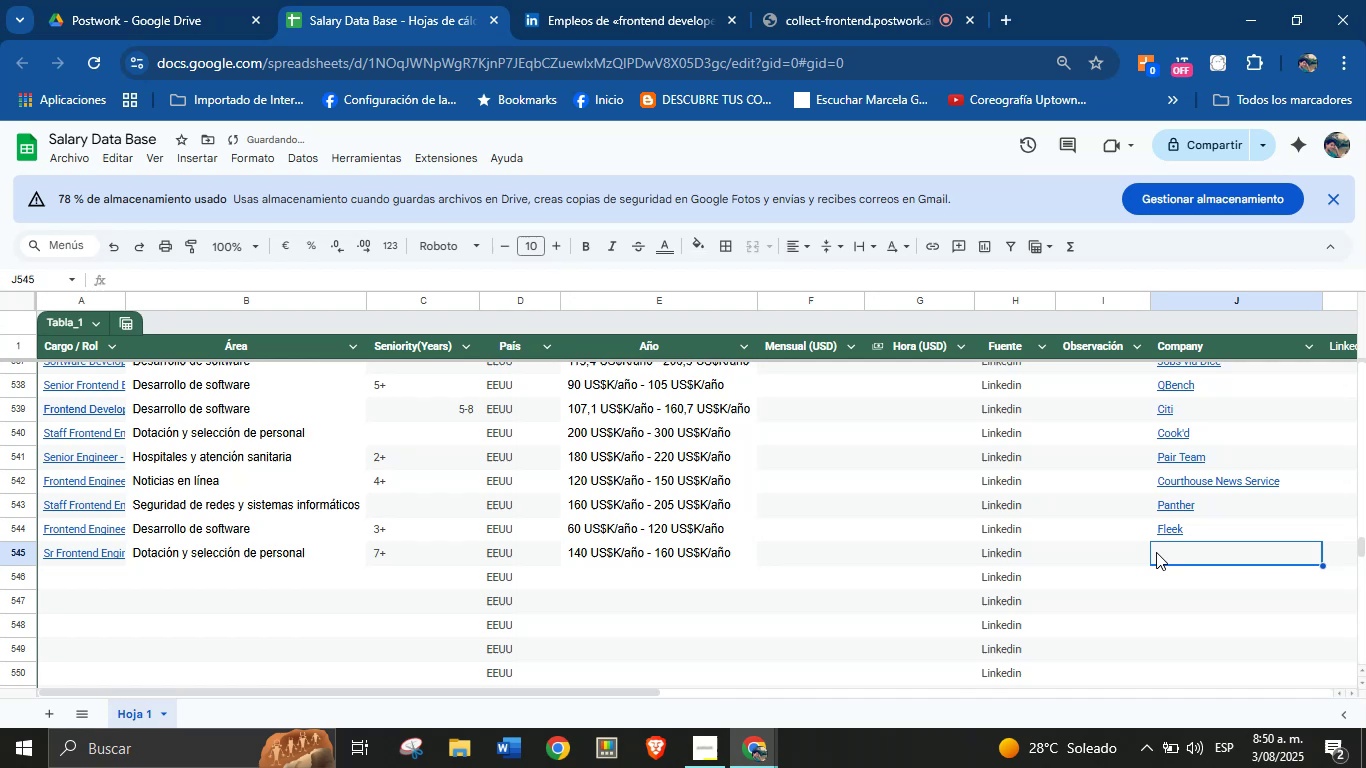 
key(Meta+MetaLeft)
 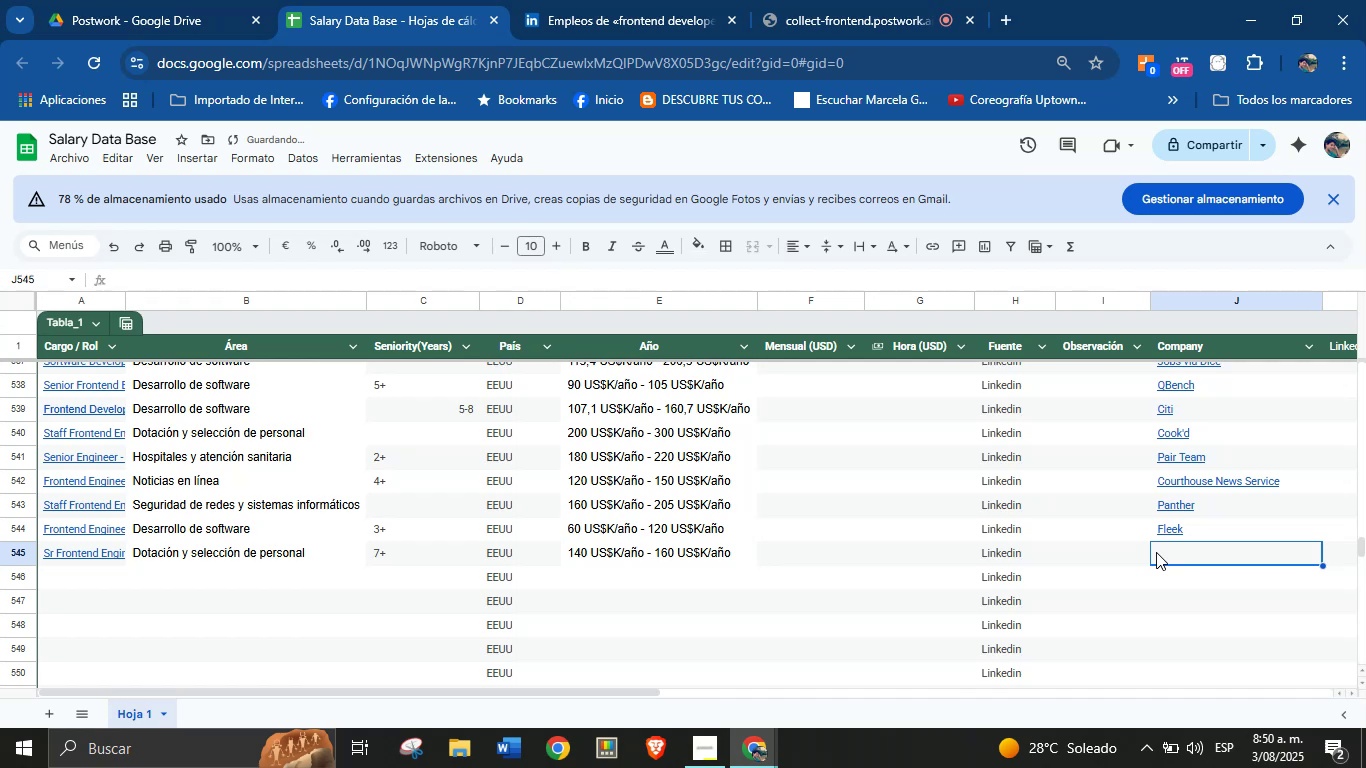 
key(Meta+MetaLeft)
 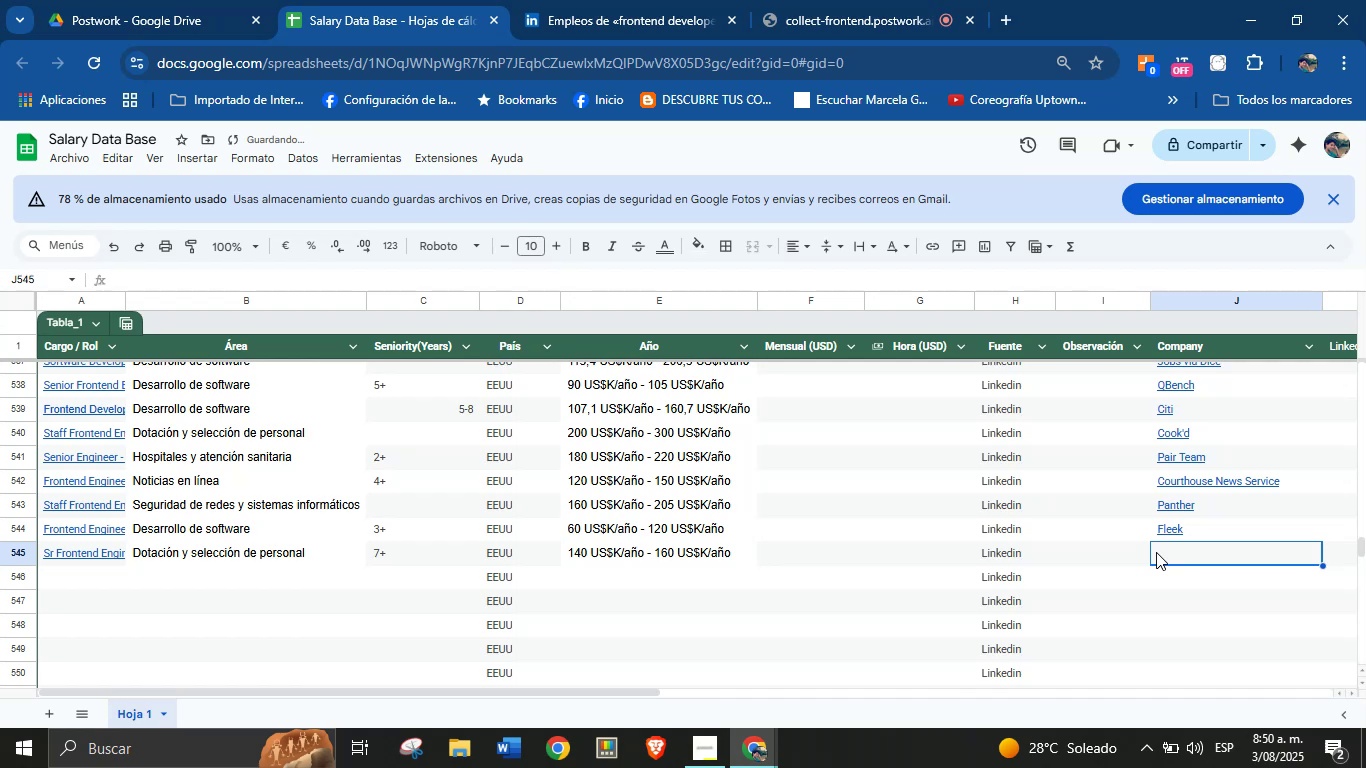 
key(Meta+V)
 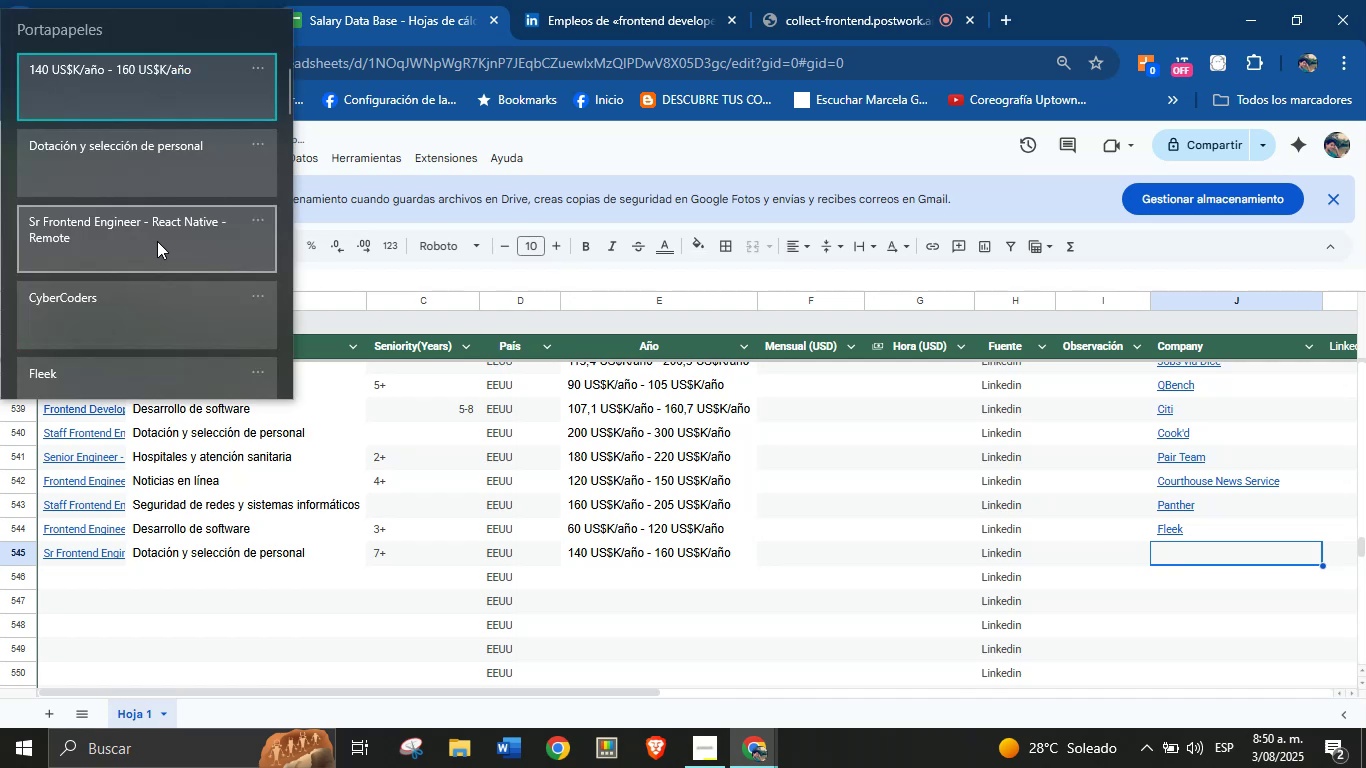 
left_click([122, 293])
 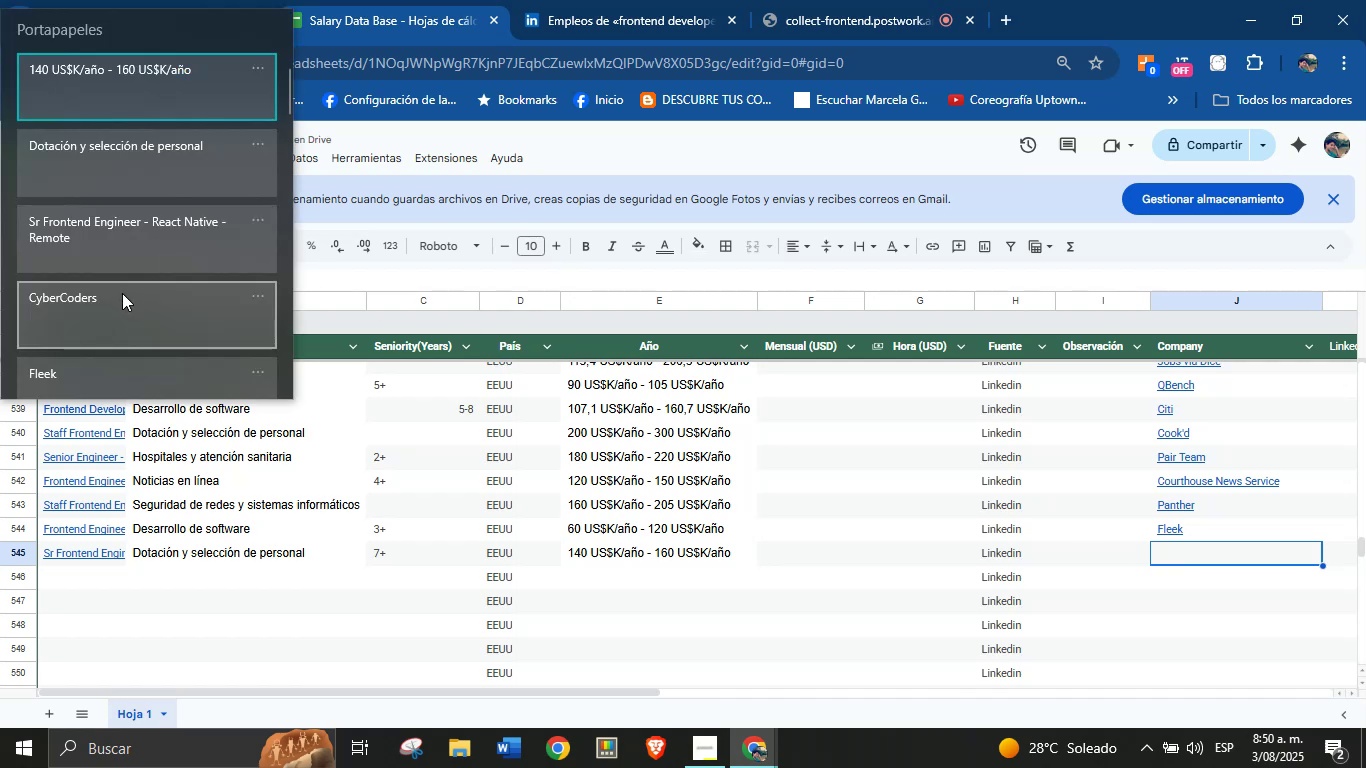 
key(Control+ControlLeft)
 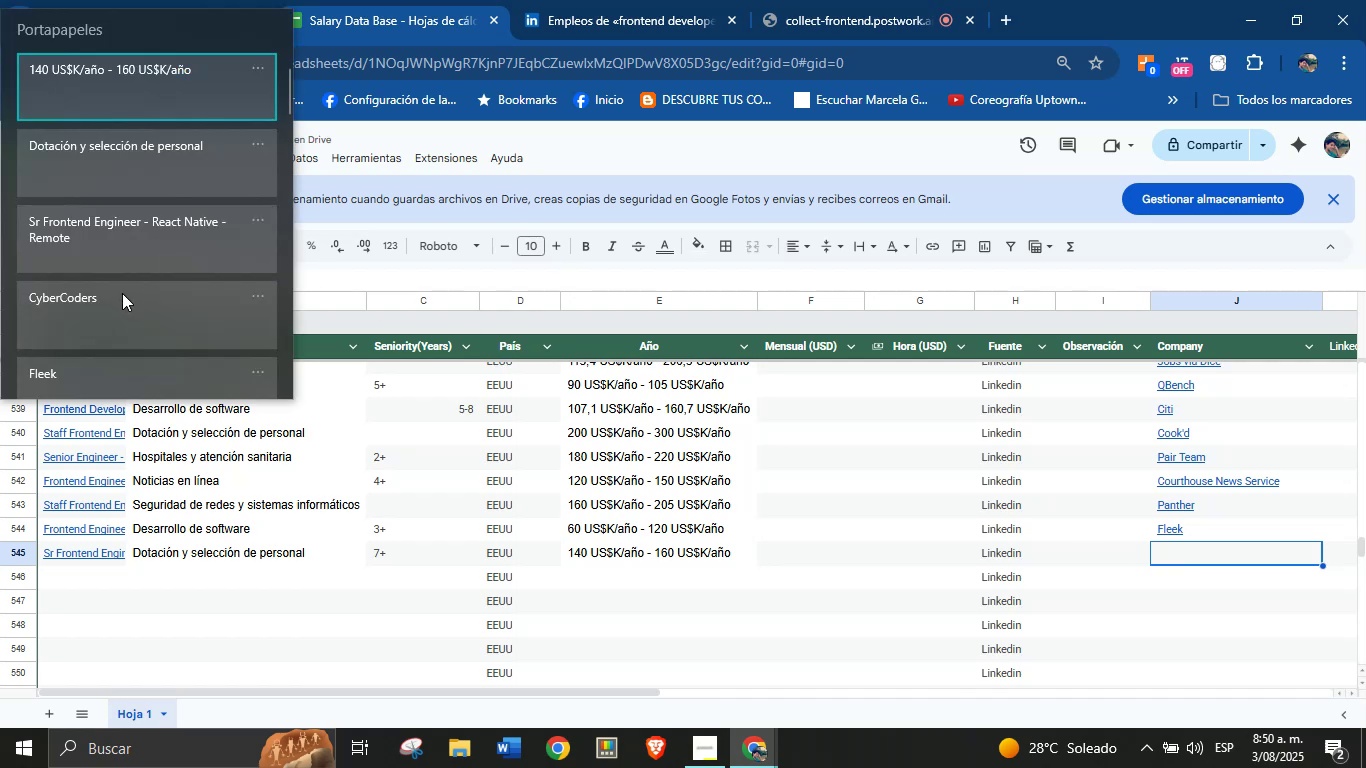 
left_click([91, 583])
 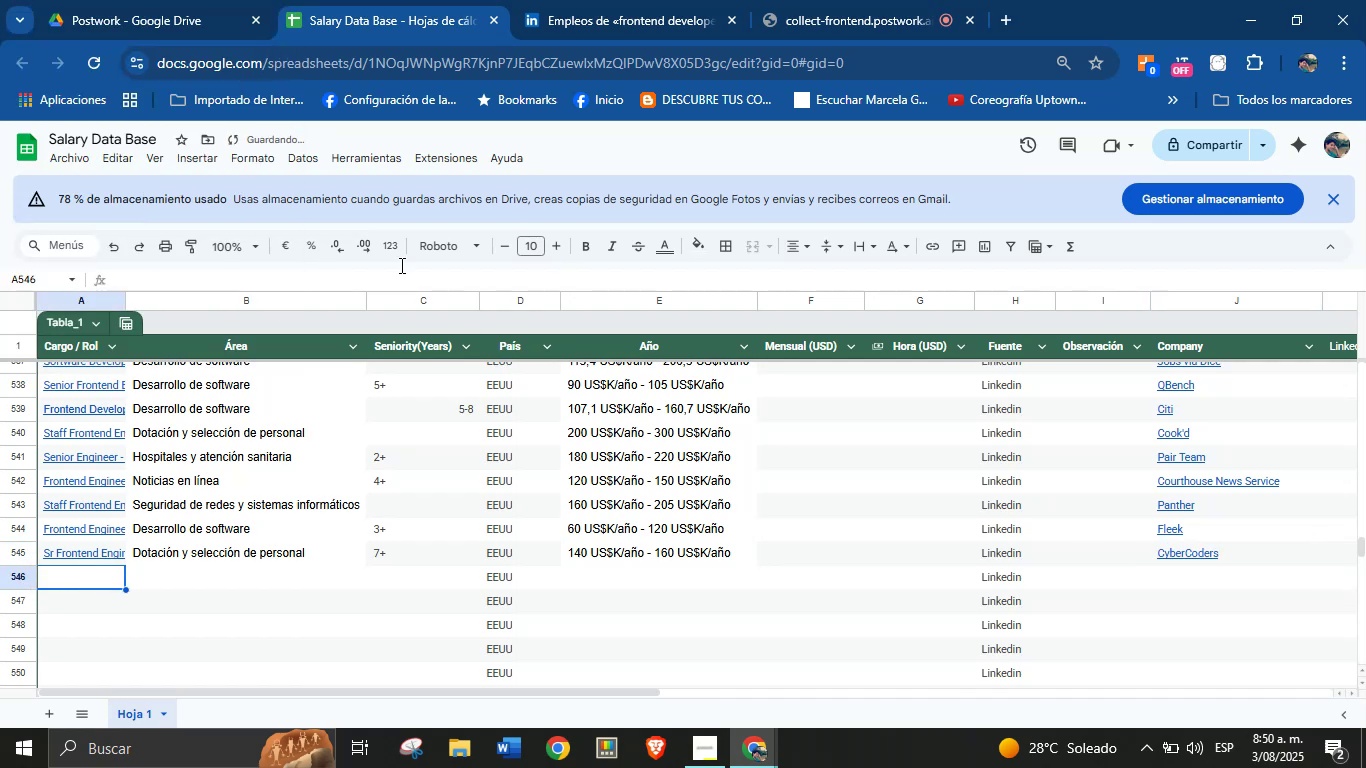 
left_click([586, 0])
 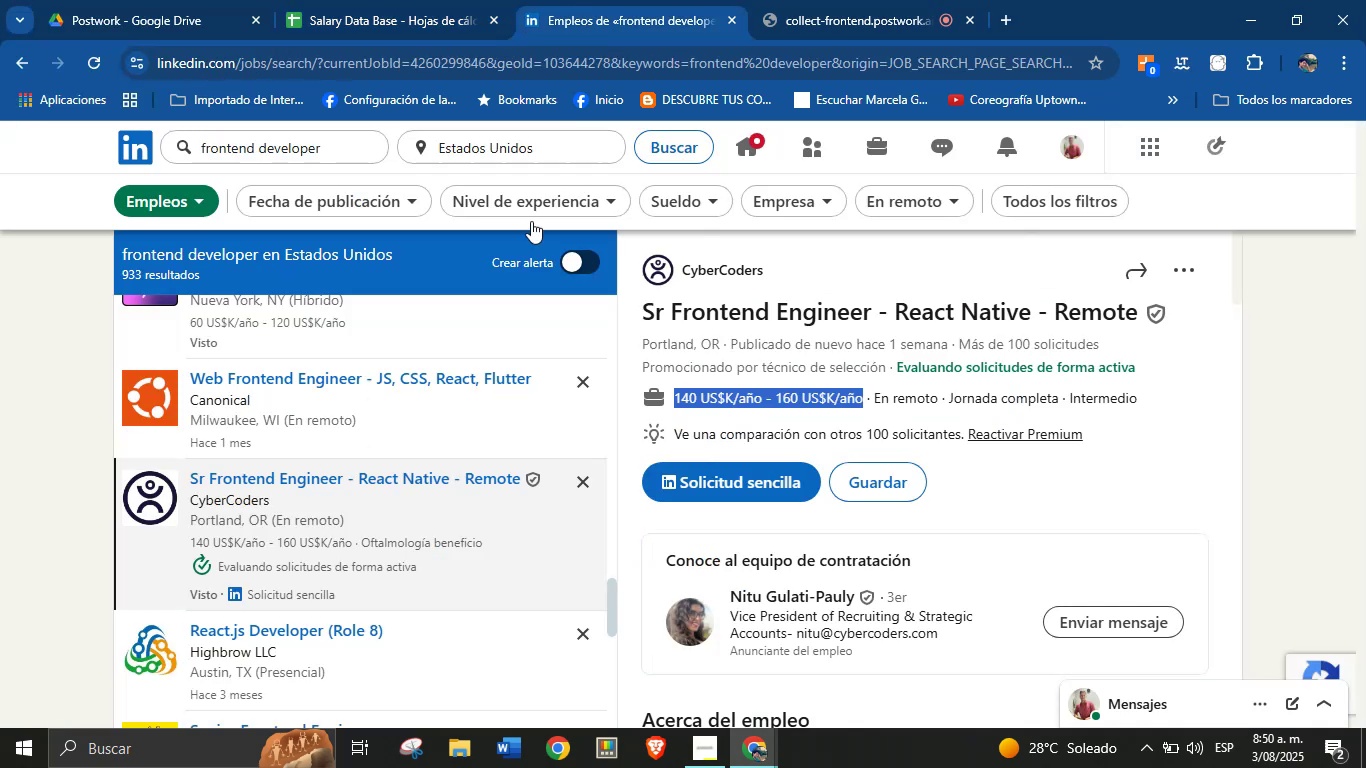 
scroll: coordinate [374, 522], scroll_direction: down, amount: 7.0
 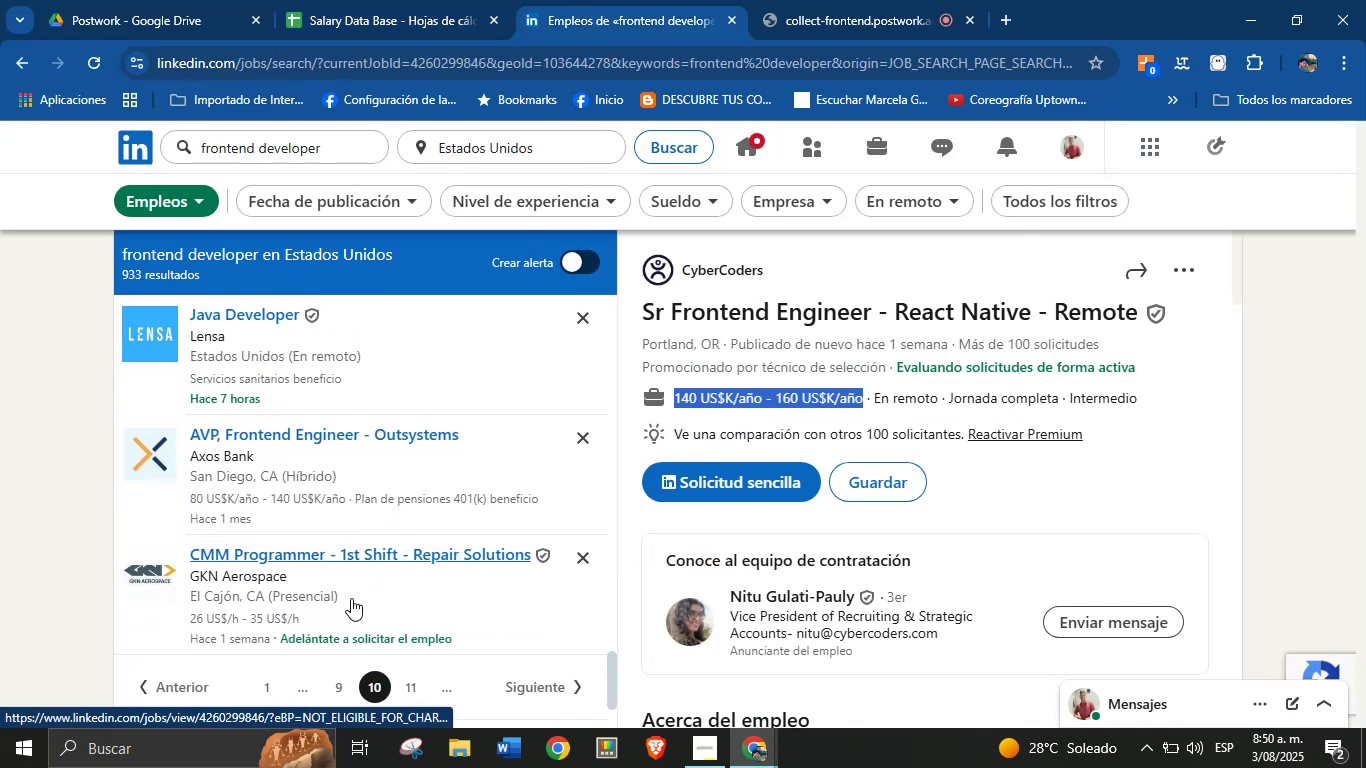 
left_click([351, 598])
 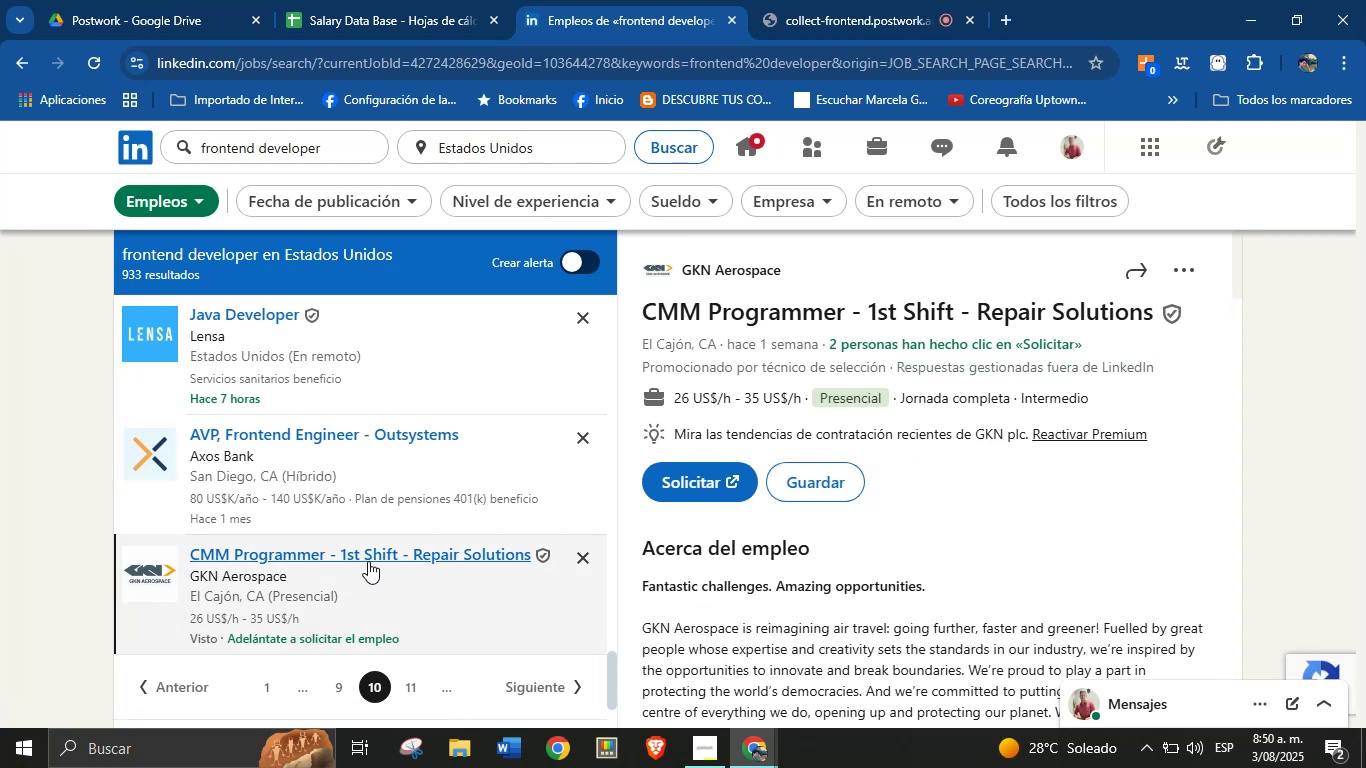 
left_click_drag(start_coordinate=[803, 277], to_coordinate=[682, 276])
 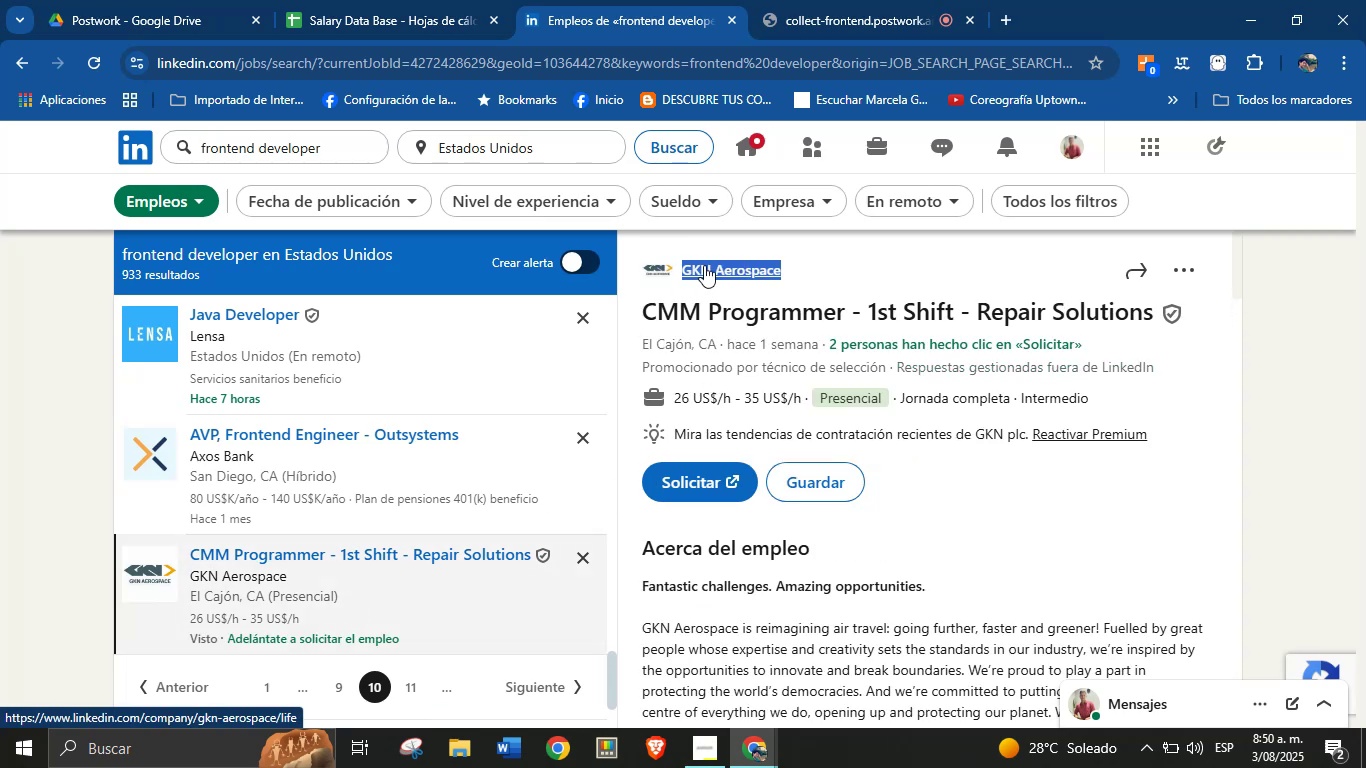 
key(Alt+Control+ControlLeft)
 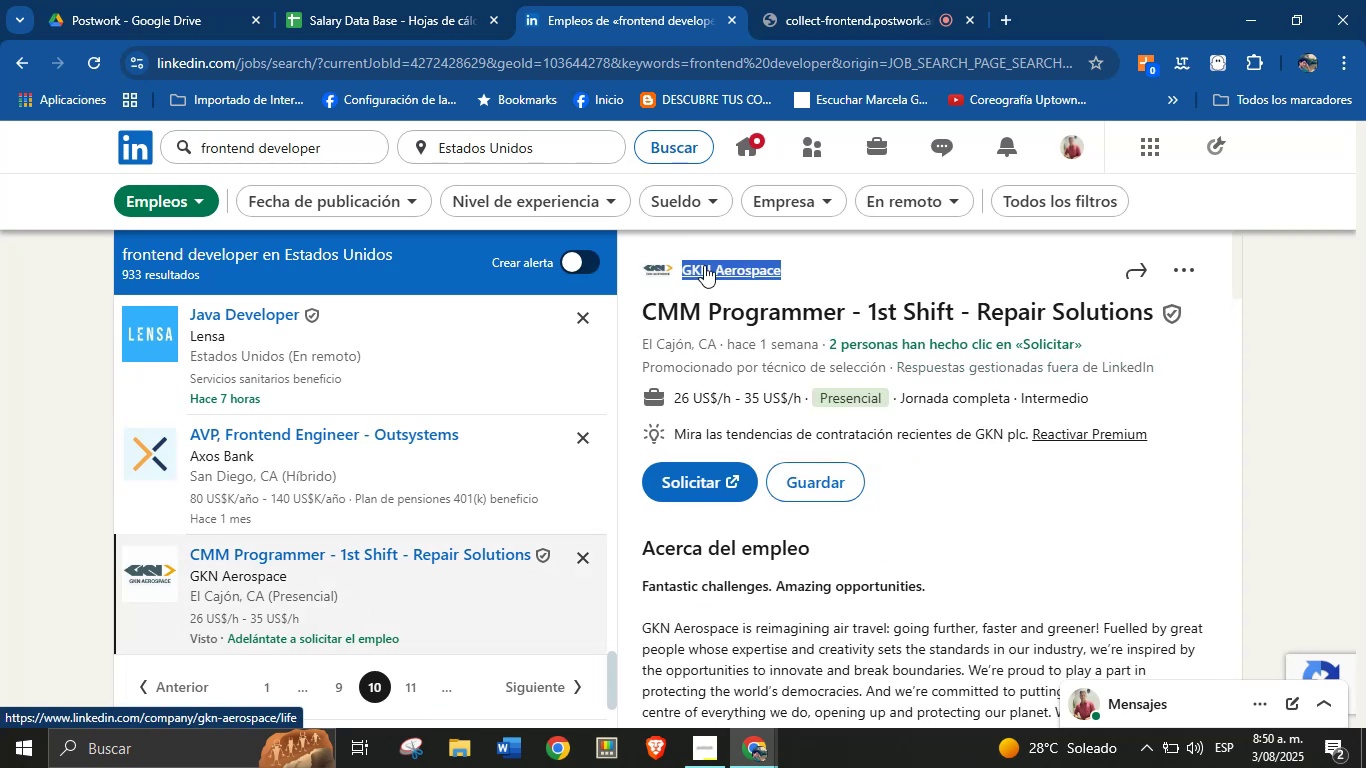 
key(Alt+AltLeft)
 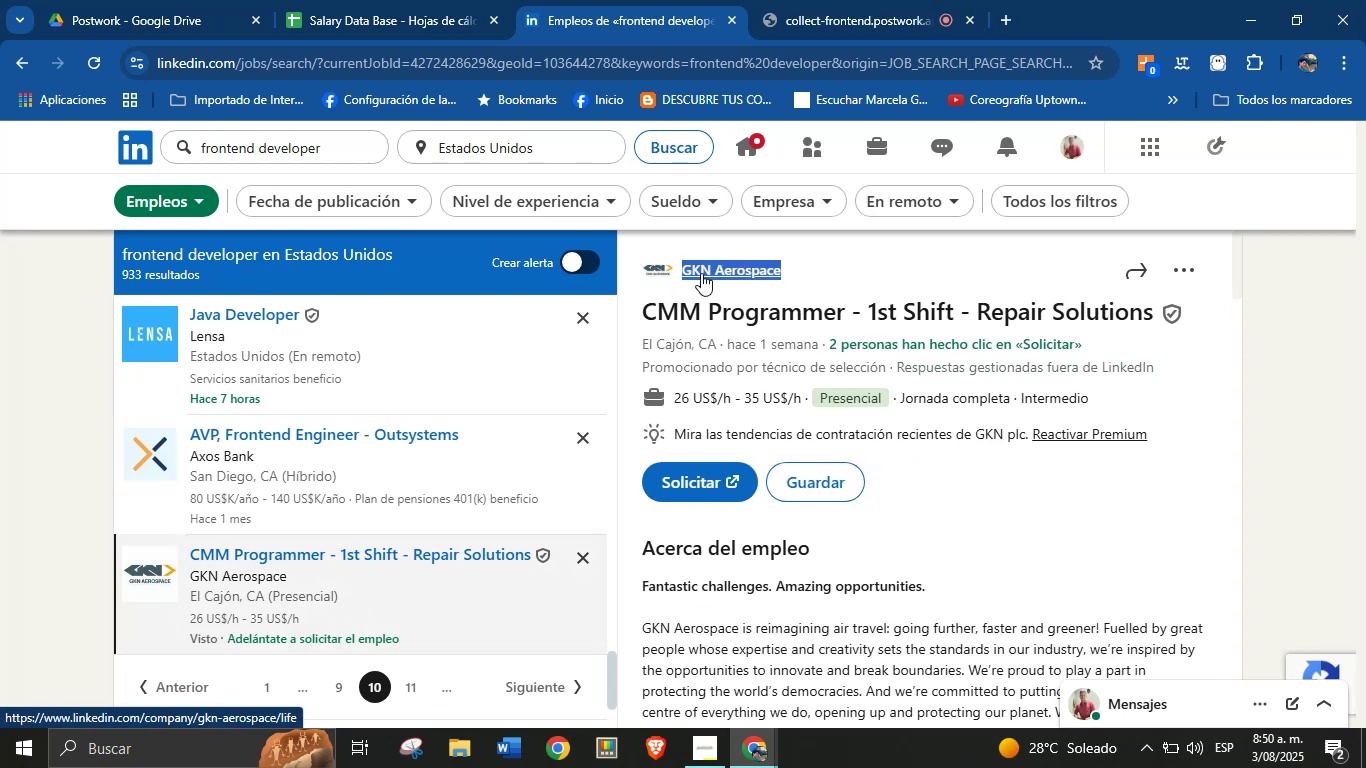 
key(Alt+Control+C)
 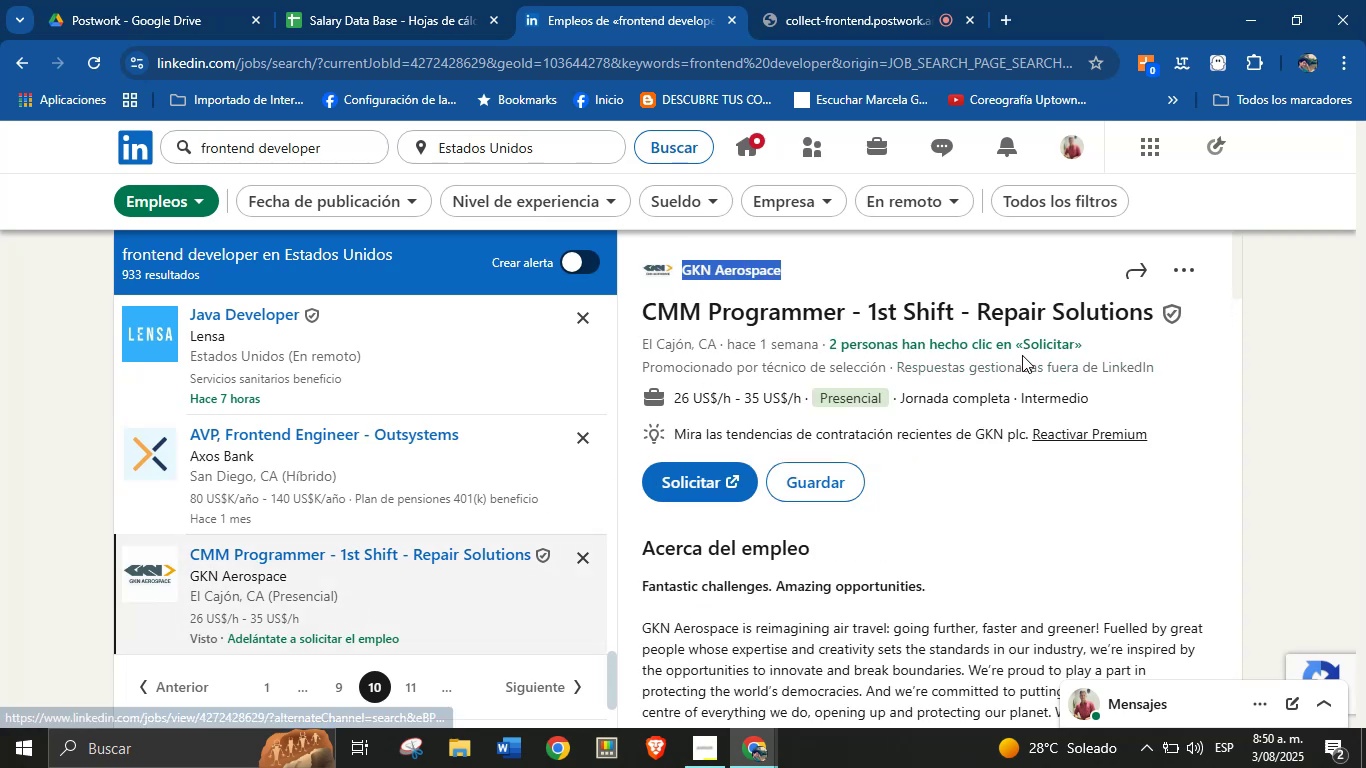 
left_click([1031, 365])
 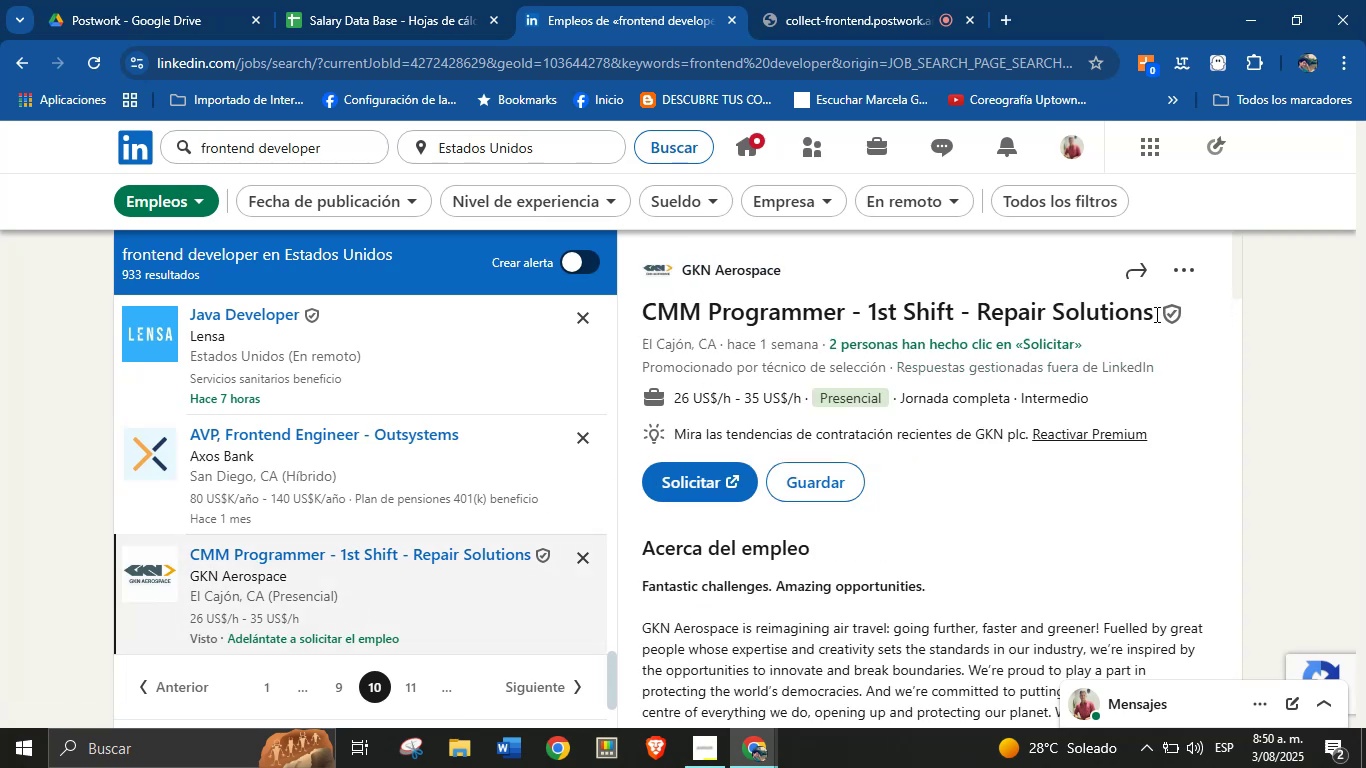 
left_click_drag(start_coordinate=[1157, 313], to_coordinate=[646, 316])
 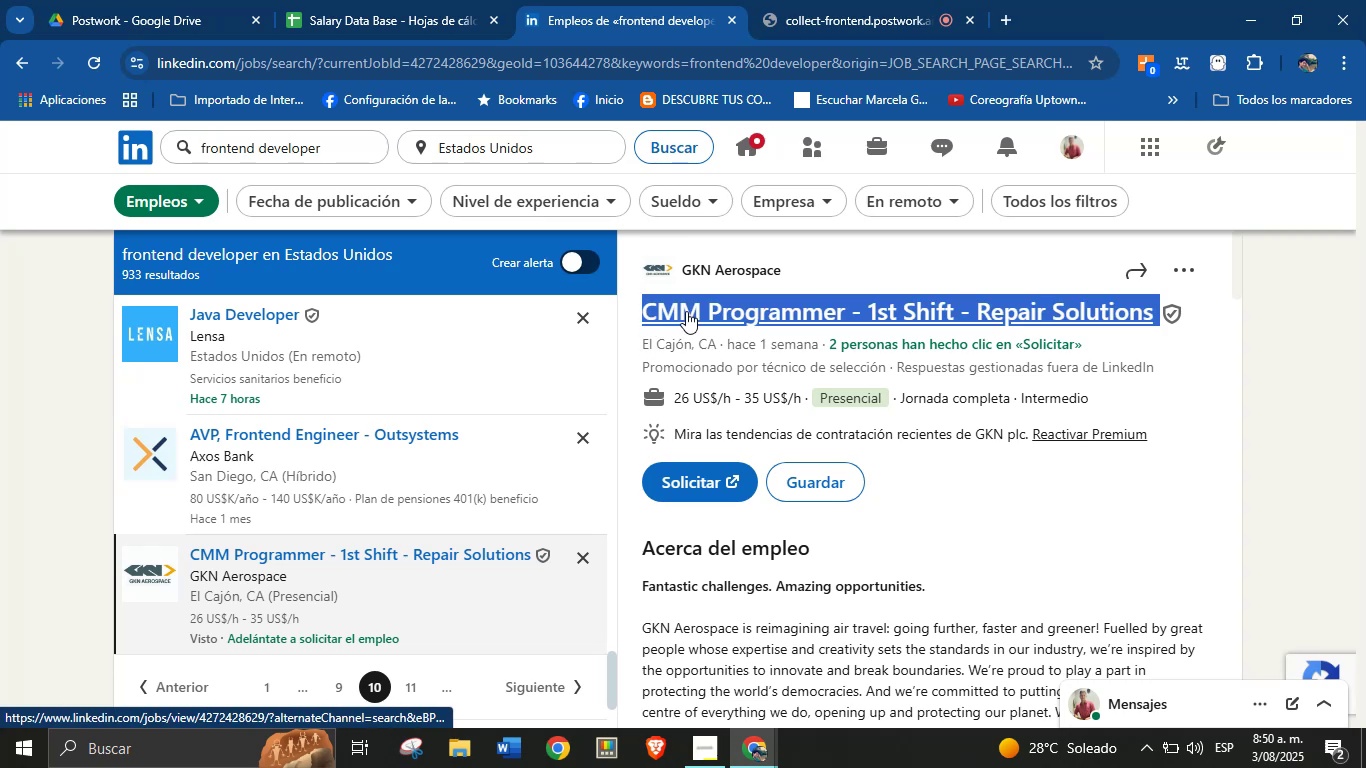 
key(Alt+AltLeft)
 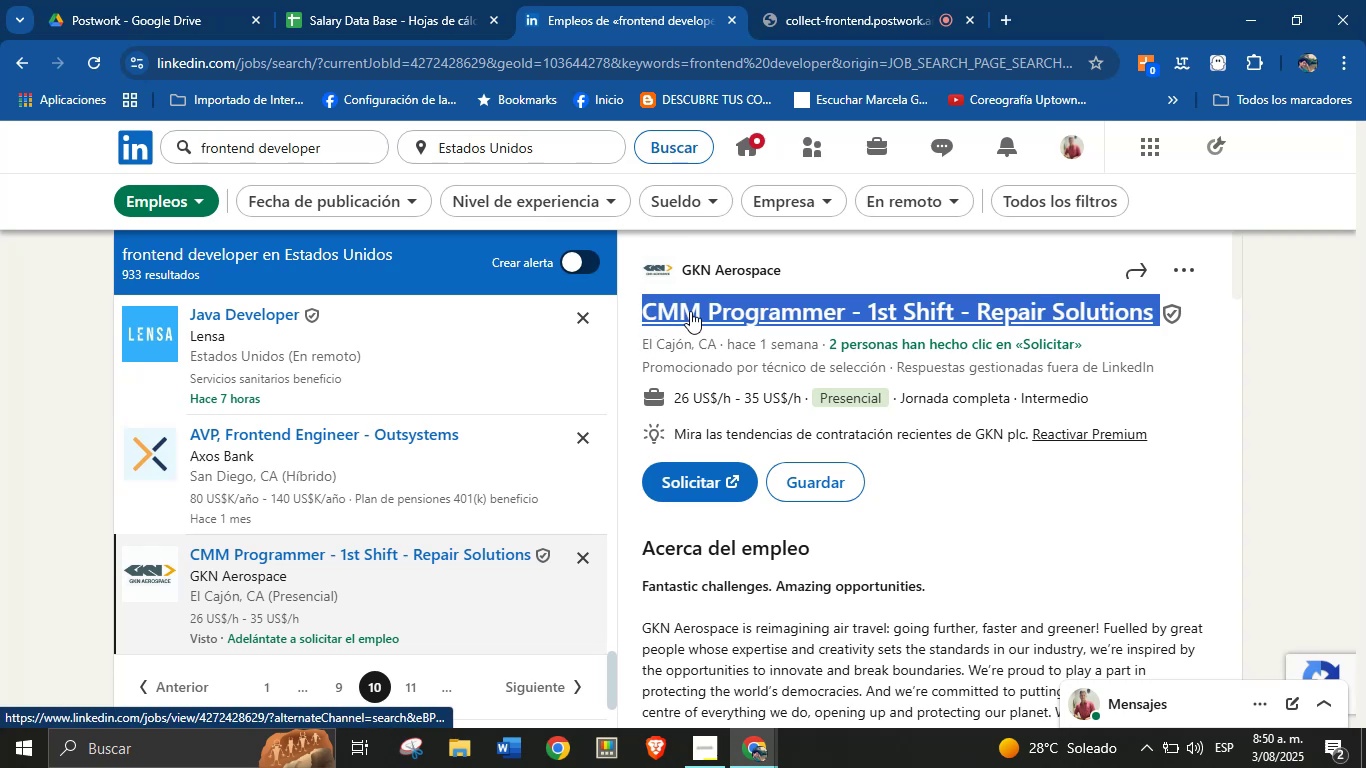 
key(Alt+Control+ControlLeft)
 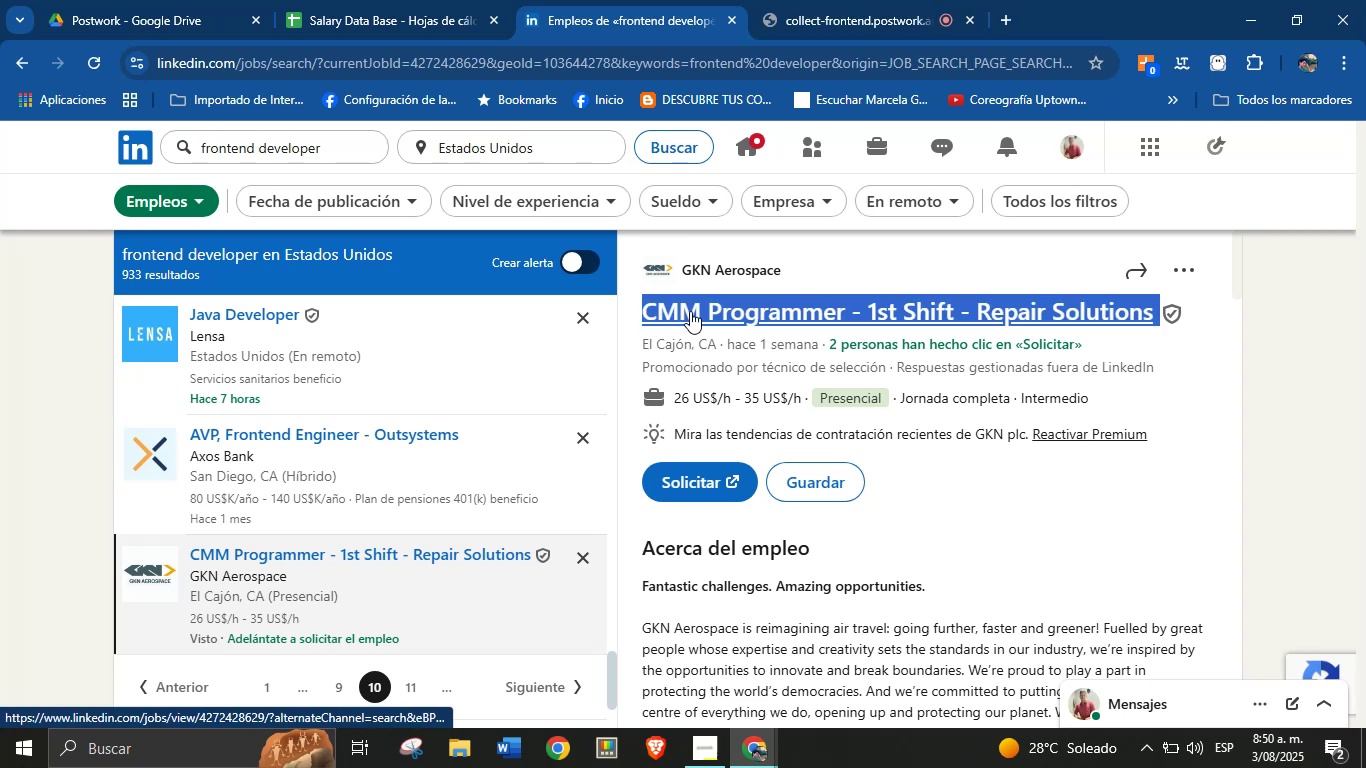 
key(Alt+Control+C)
 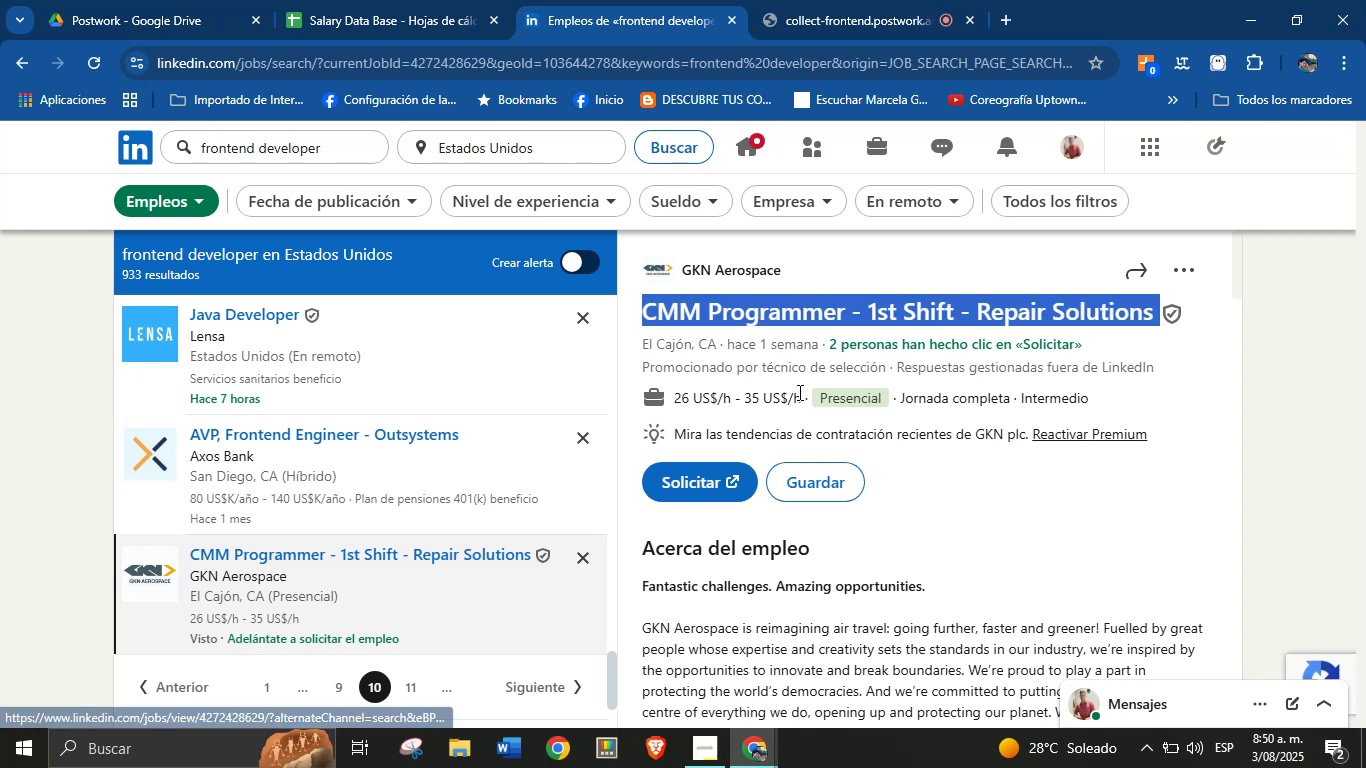 
left_click_drag(start_coordinate=[799, 396], to_coordinate=[675, 397])
 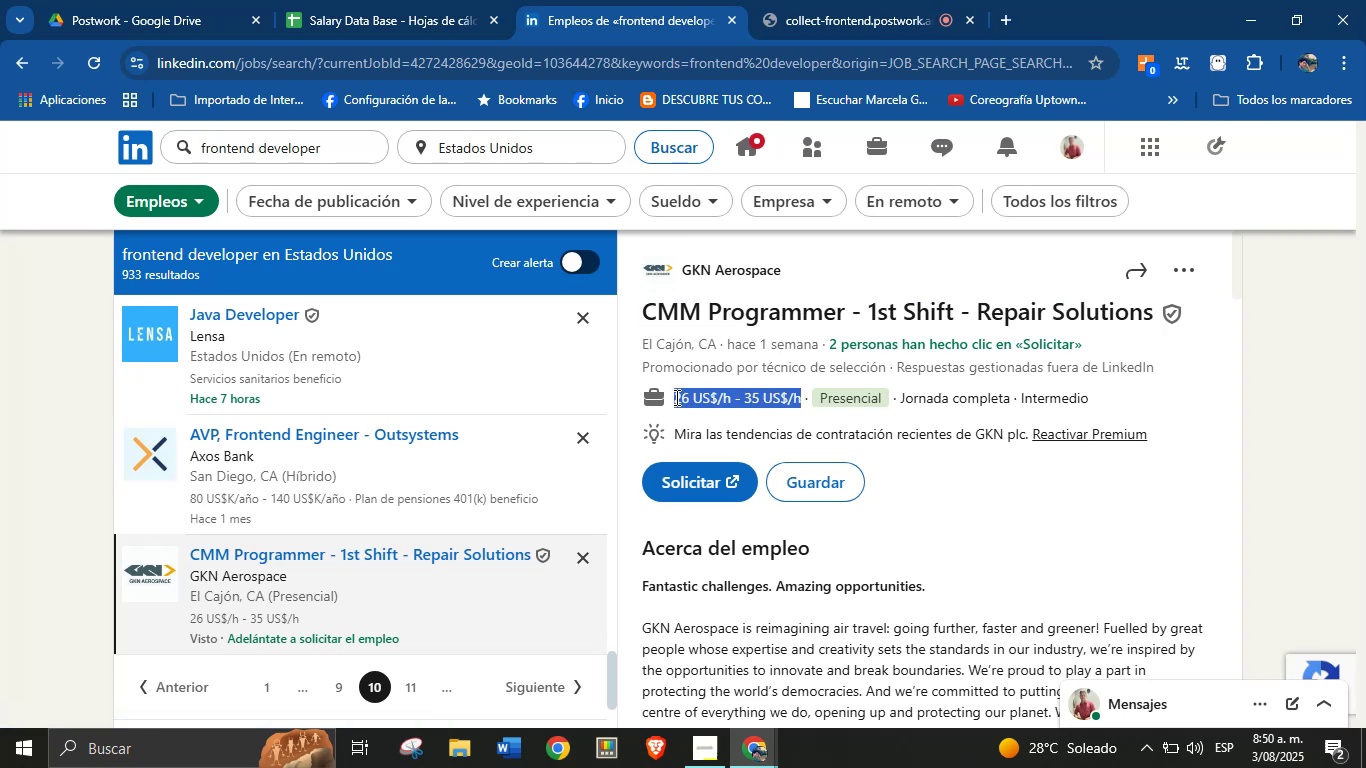 
key(Alt+Control+ControlLeft)
 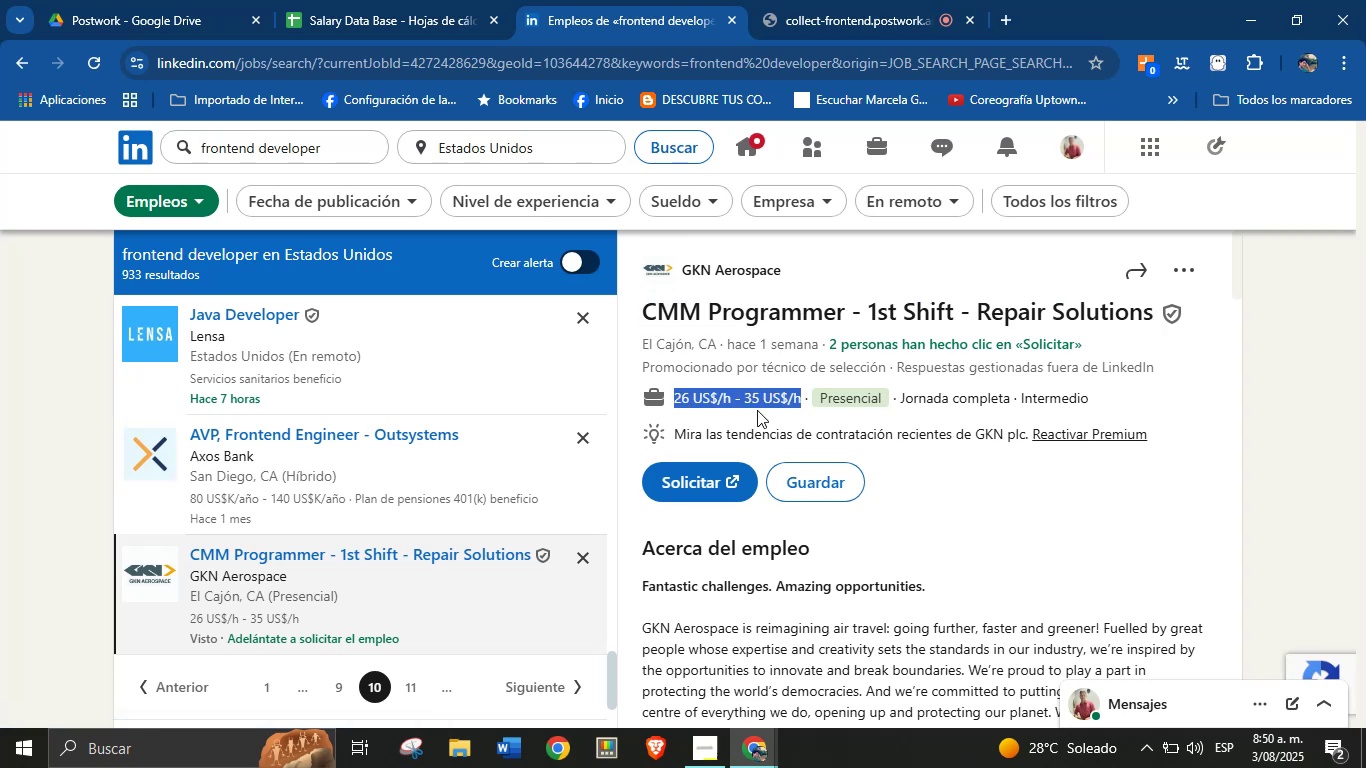 
key(Alt+AltLeft)
 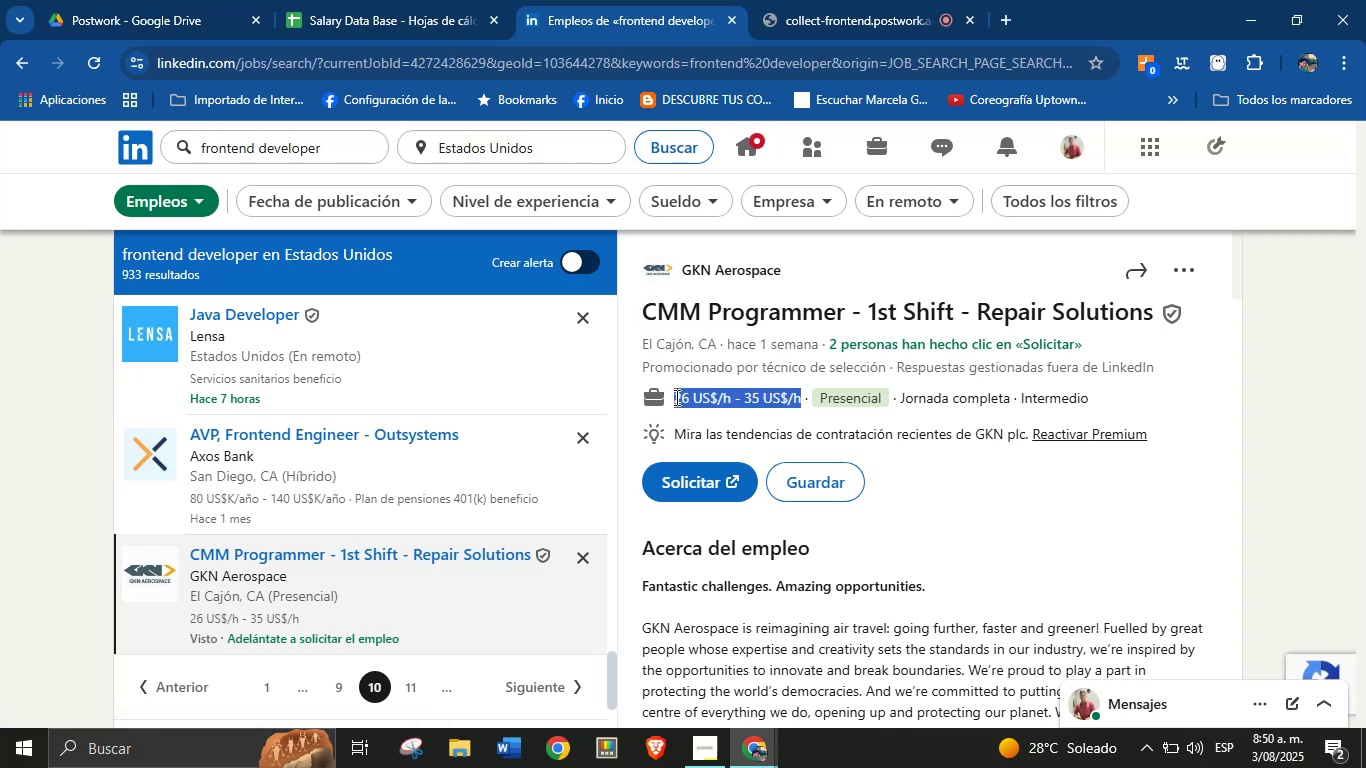 
key(Alt+Control+C)
 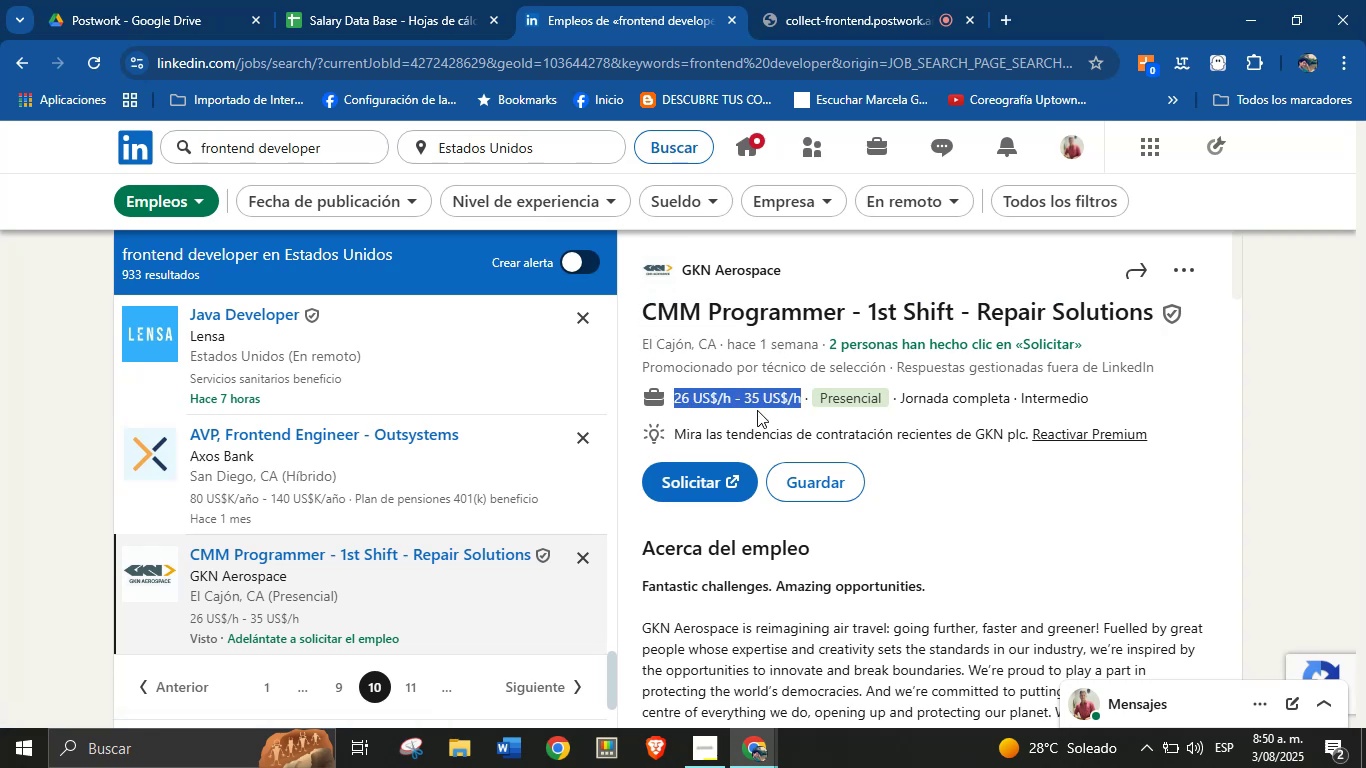 
scroll: coordinate [824, 476], scroll_direction: down, amount: 7.0
 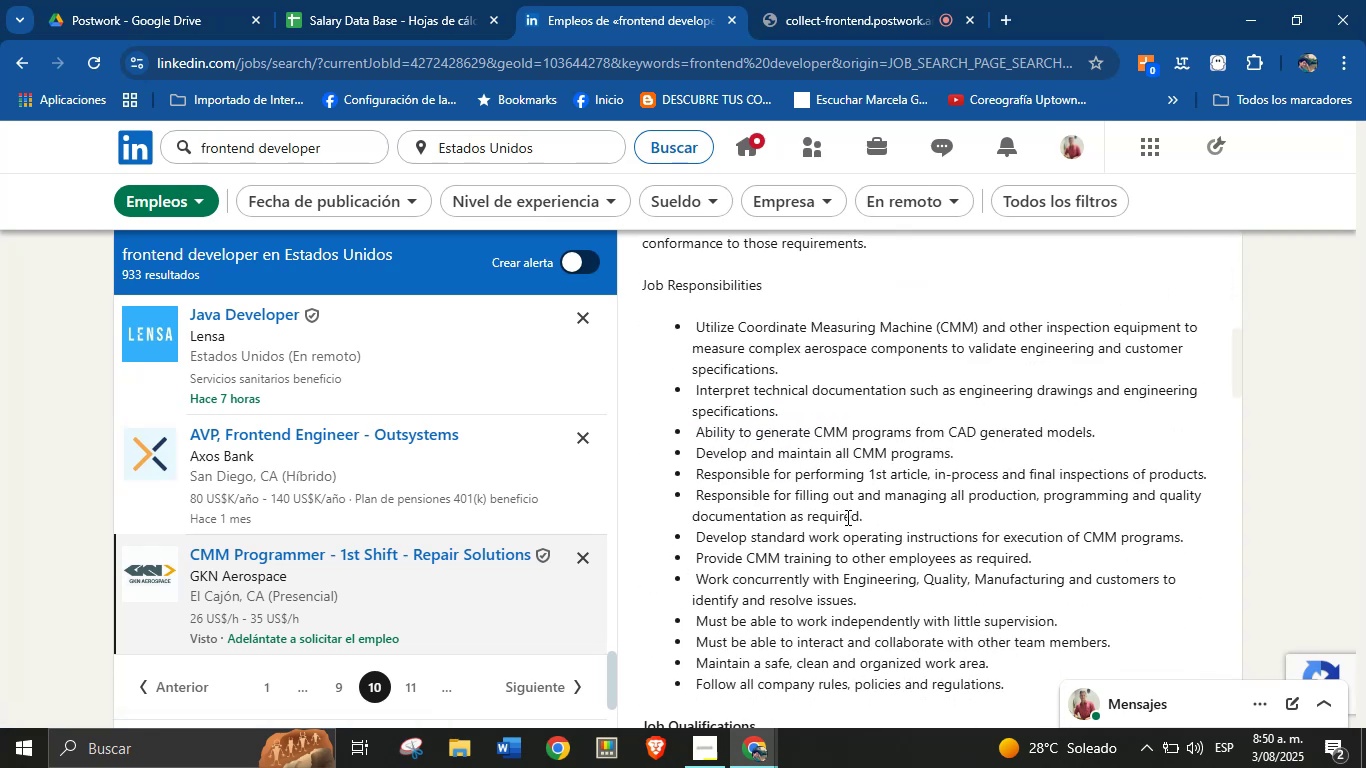 
left_click([861, 527])
 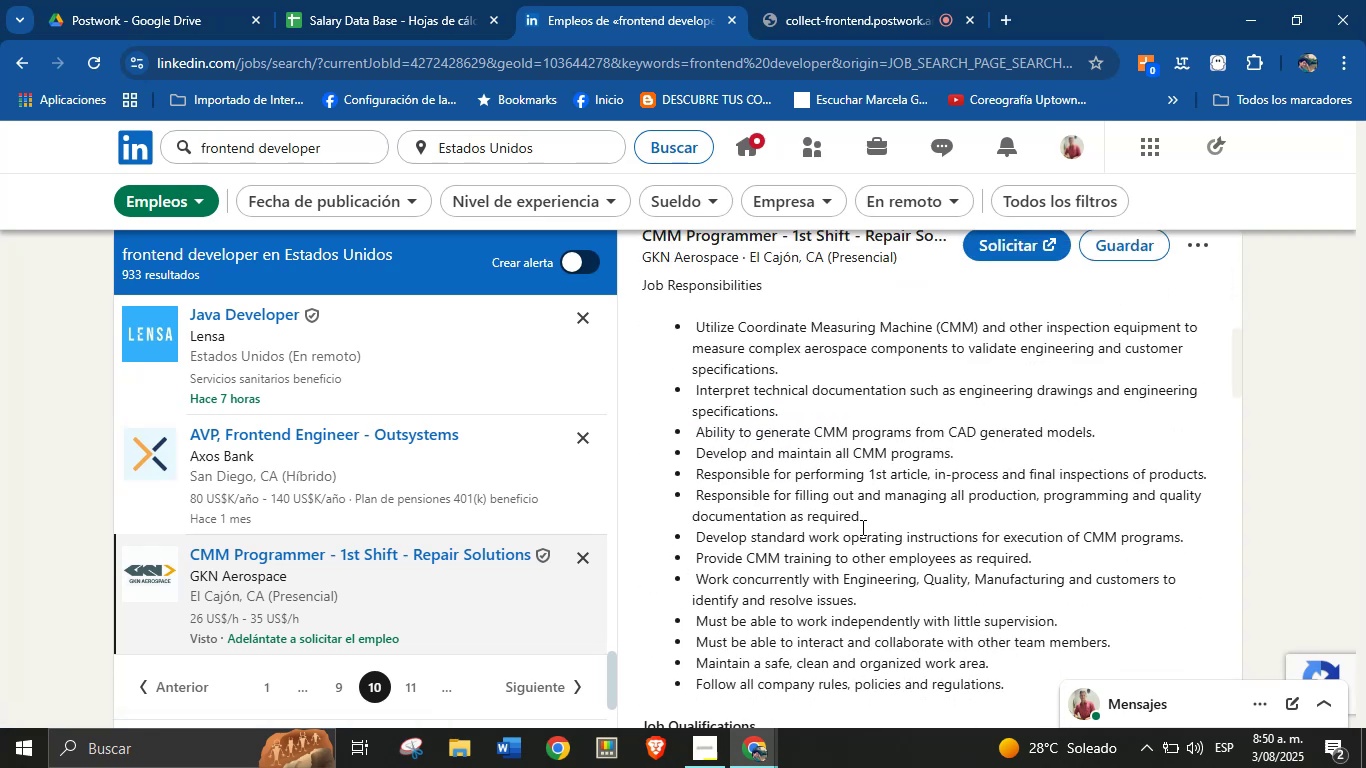 
scroll: coordinate [861, 545], scroll_direction: down, amount: 19.0
 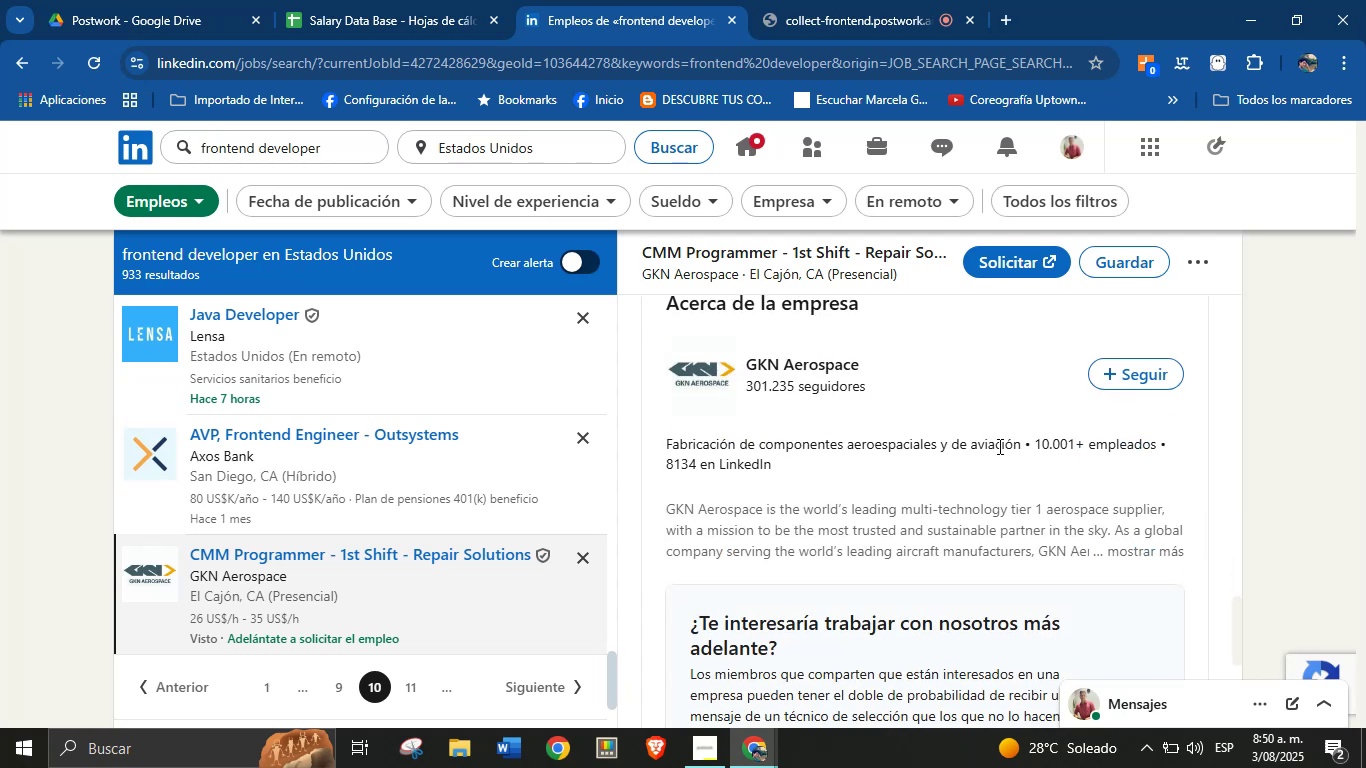 
left_click_drag(start_coordinate=[1019, 445], to_coordinate=[660, 441])
 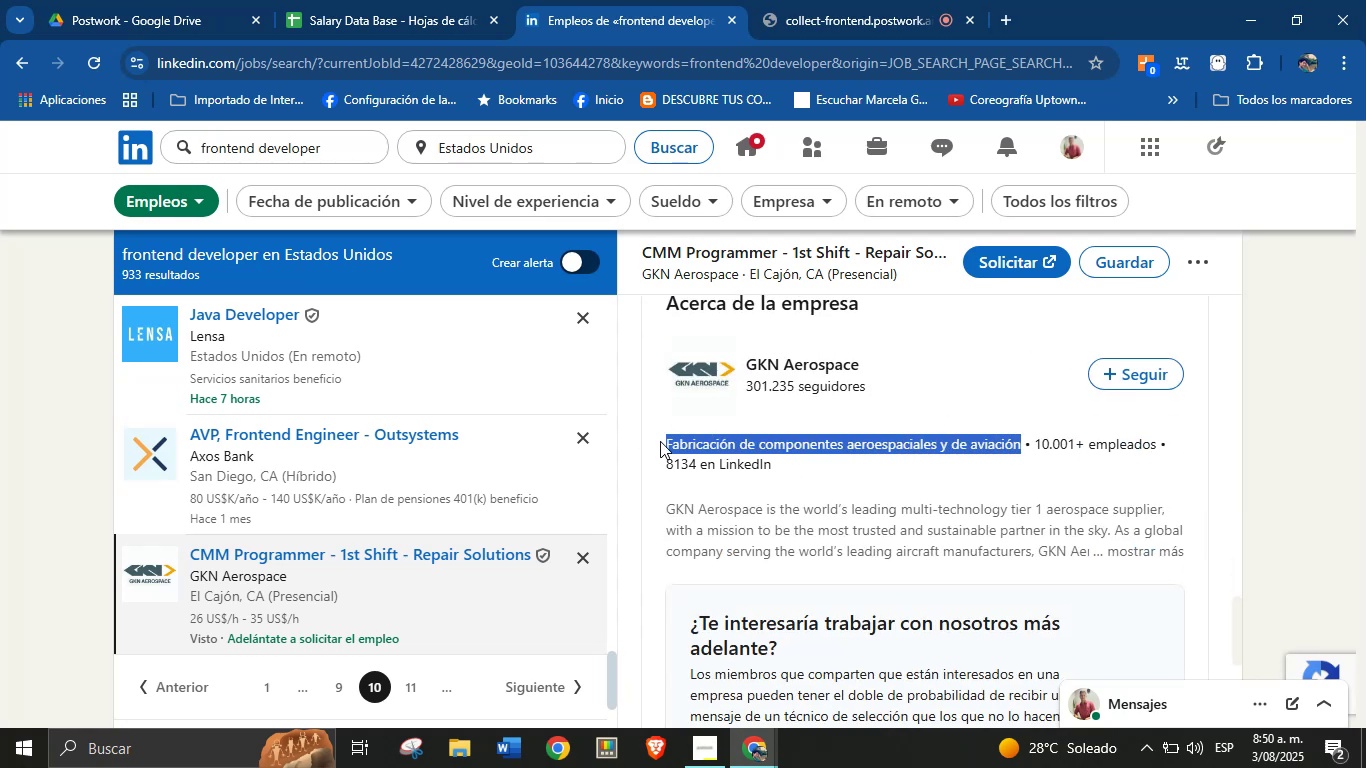 
key(Alt+Control+ControlLeft)
 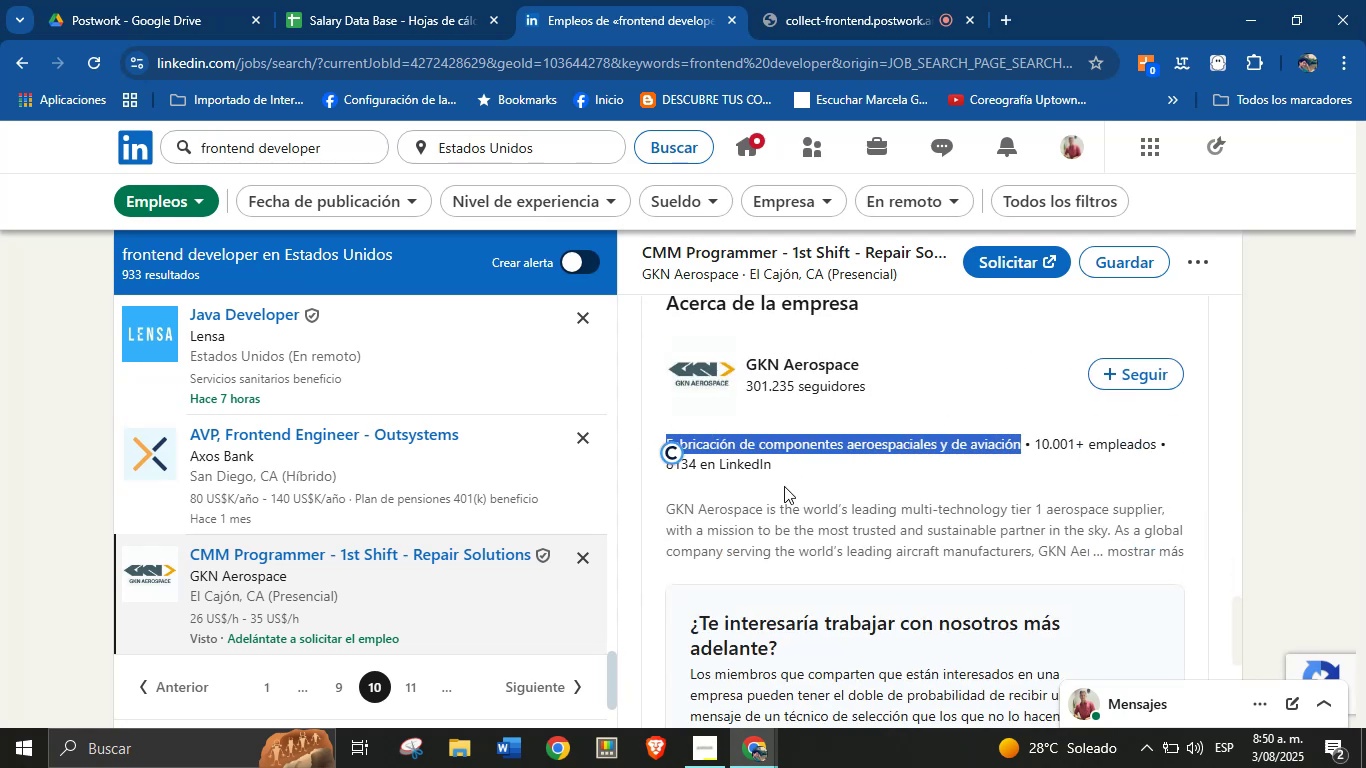 
key(Alt+Control+C)
 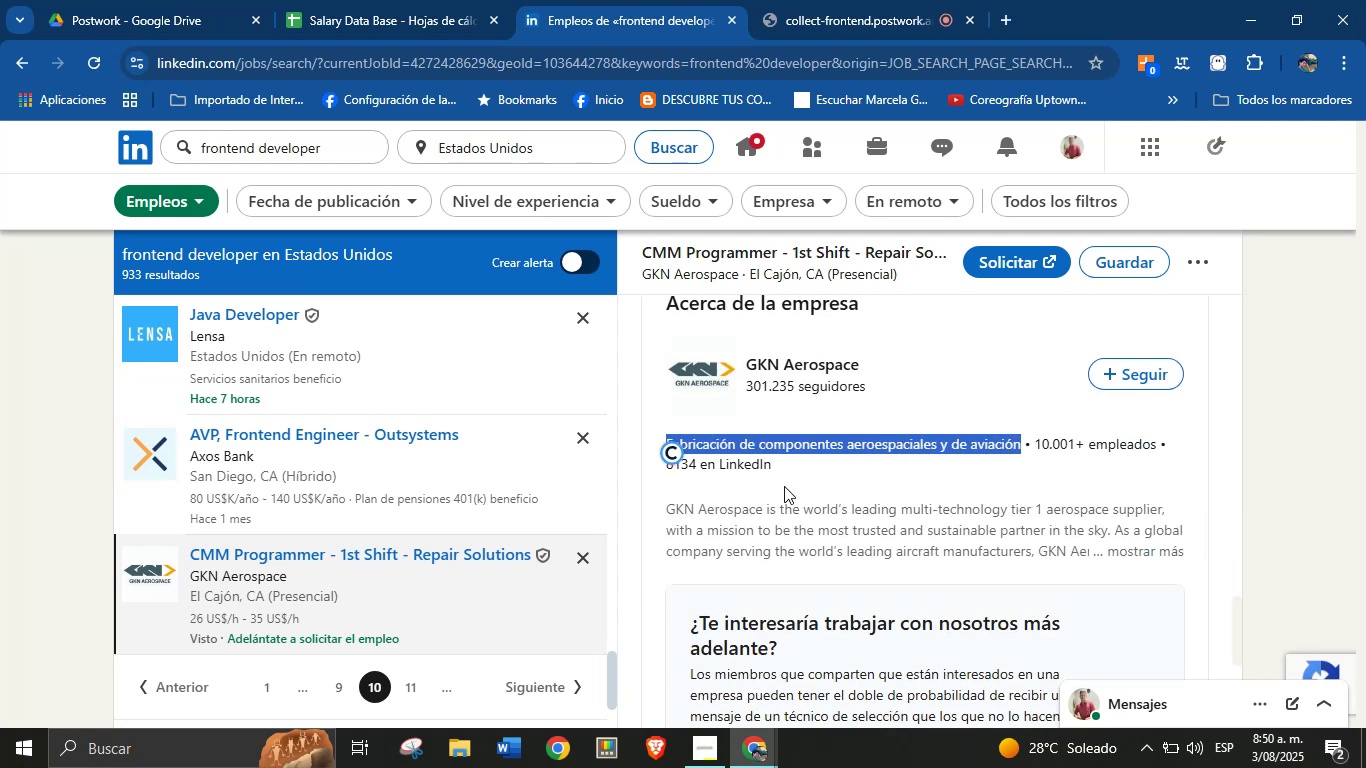 
key(Alt+AltLeft)
 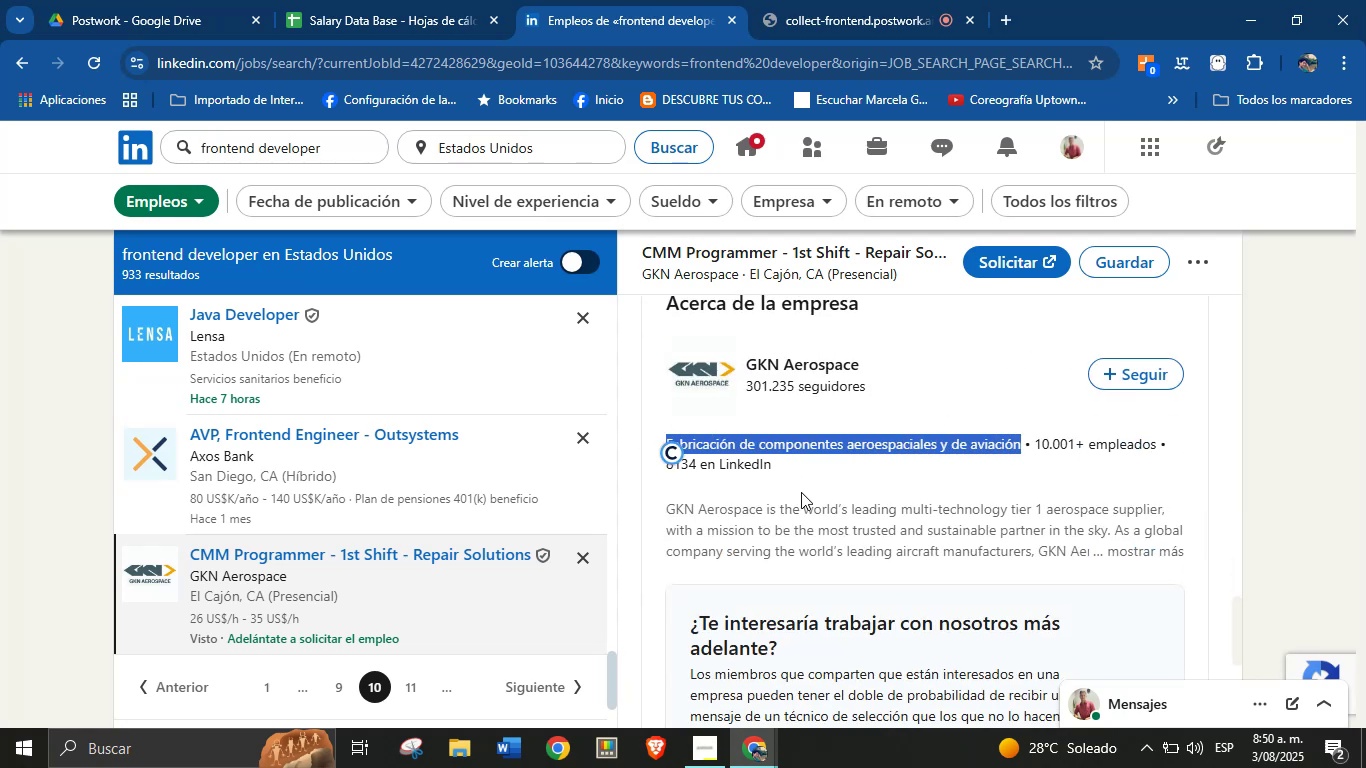 
scroll: coordinate [803, 492], scroll_direction: up, amount: 2.0
 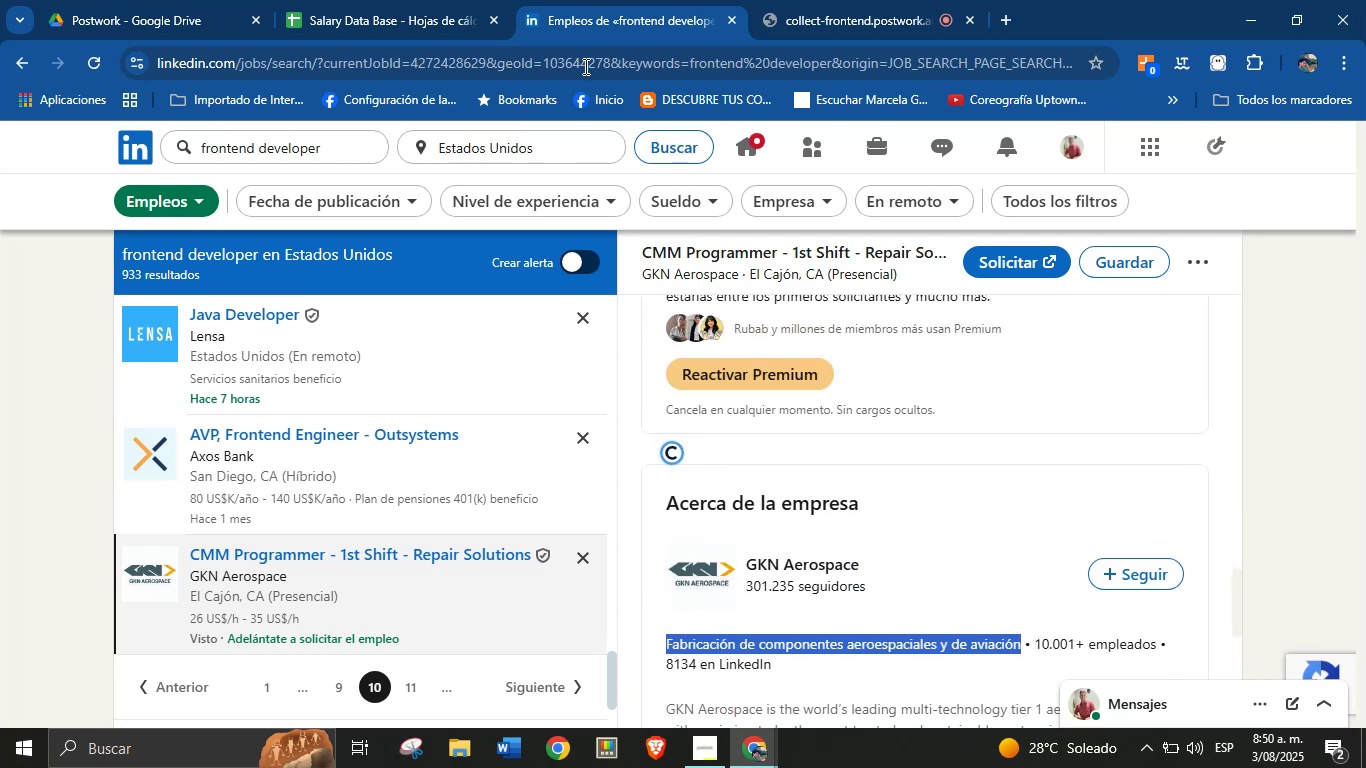 
left_click([452, 0])
 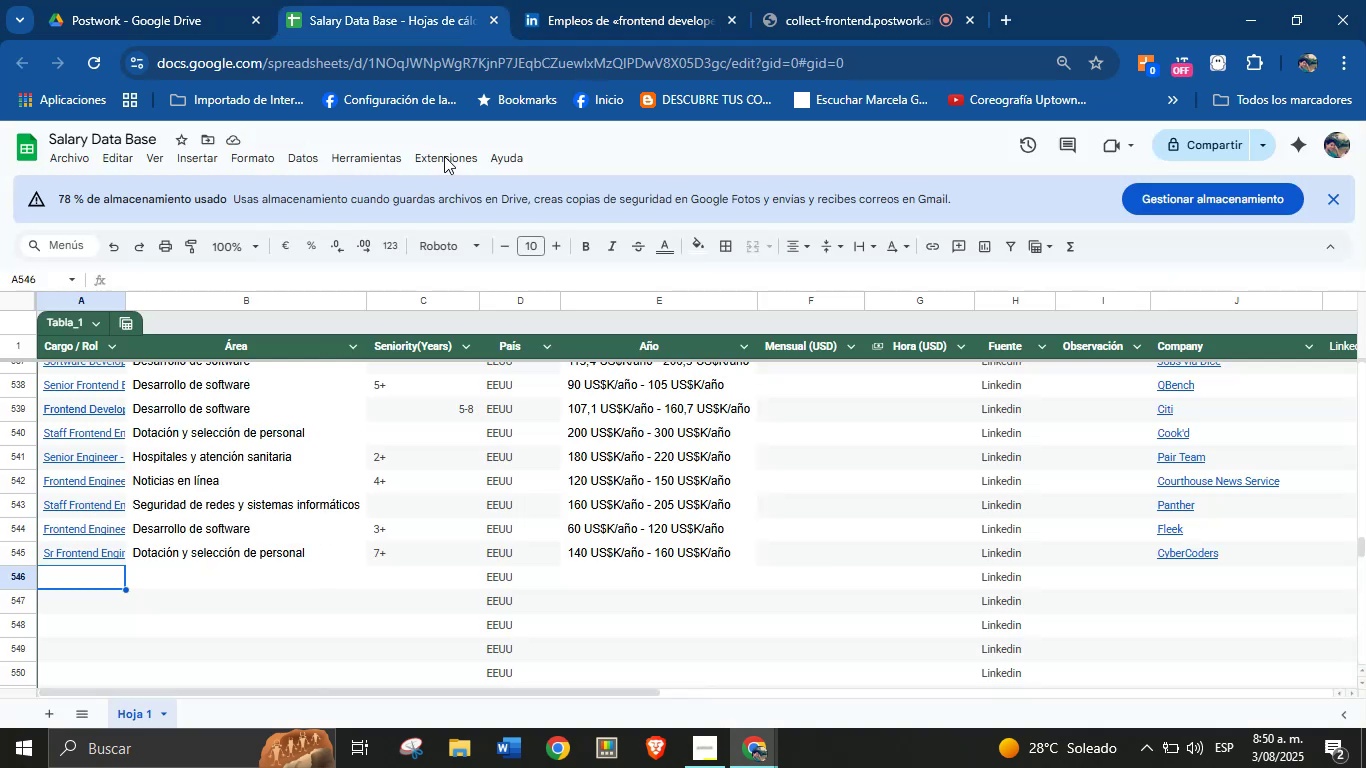 
key(Meta+MetaLeft)
 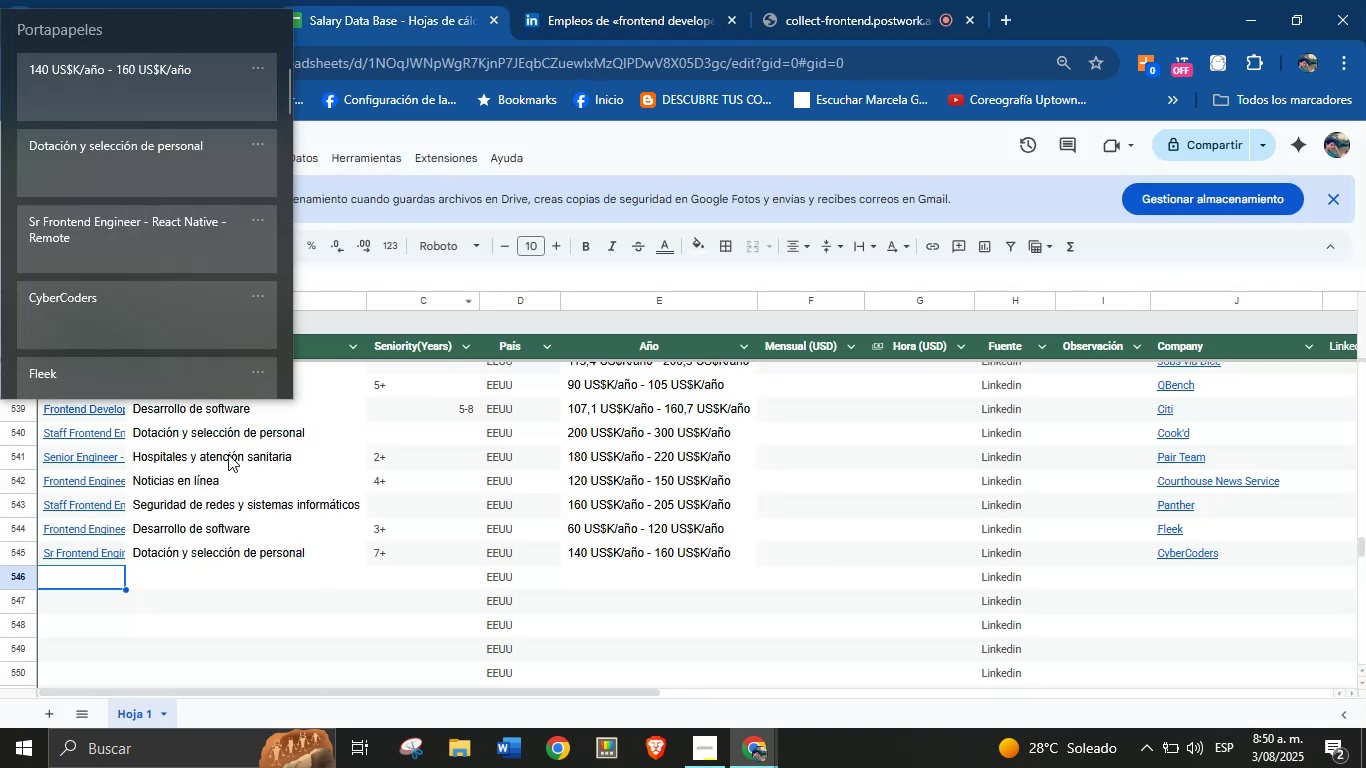 
key(Meta+MetaLeft)
 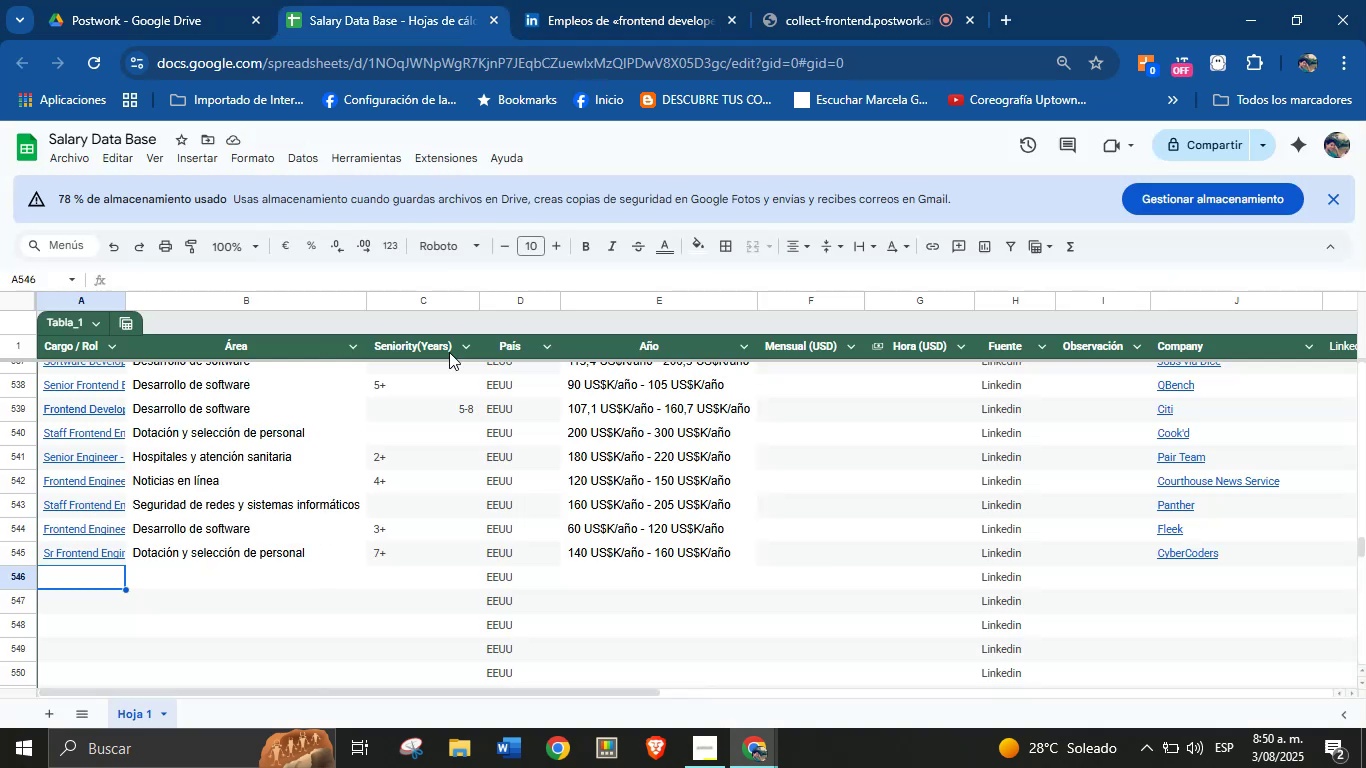 
key(Meta+V)
 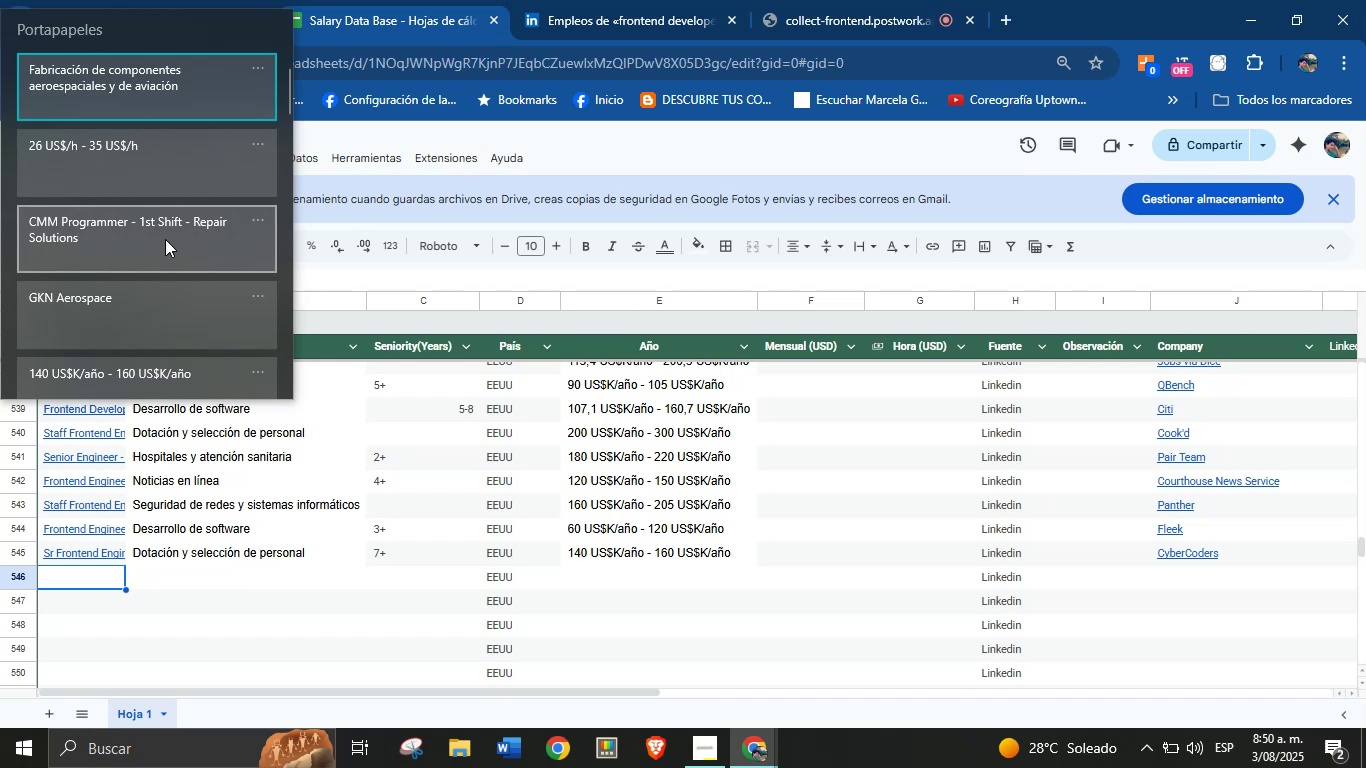 
left_click([174, 233])
 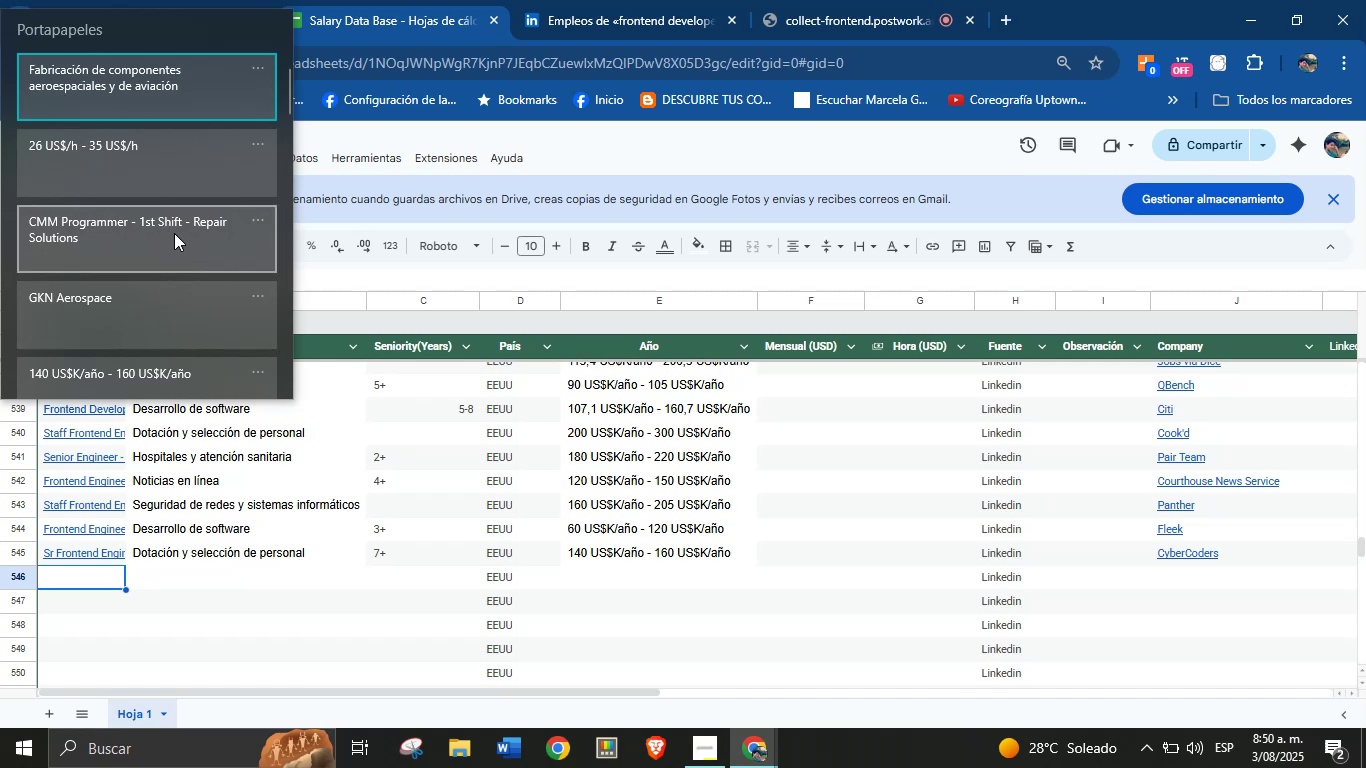 
key(Control+ControlLeft)
 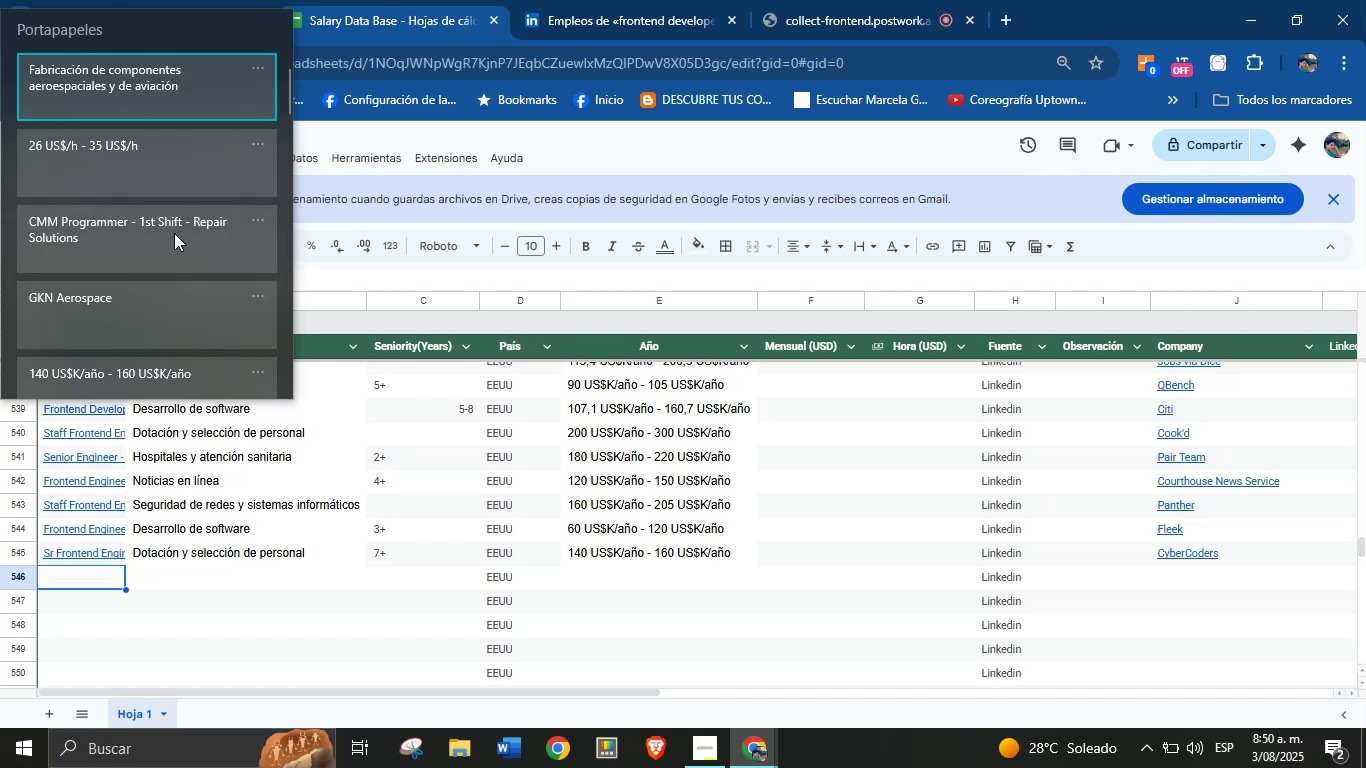 
key(Control+V)
 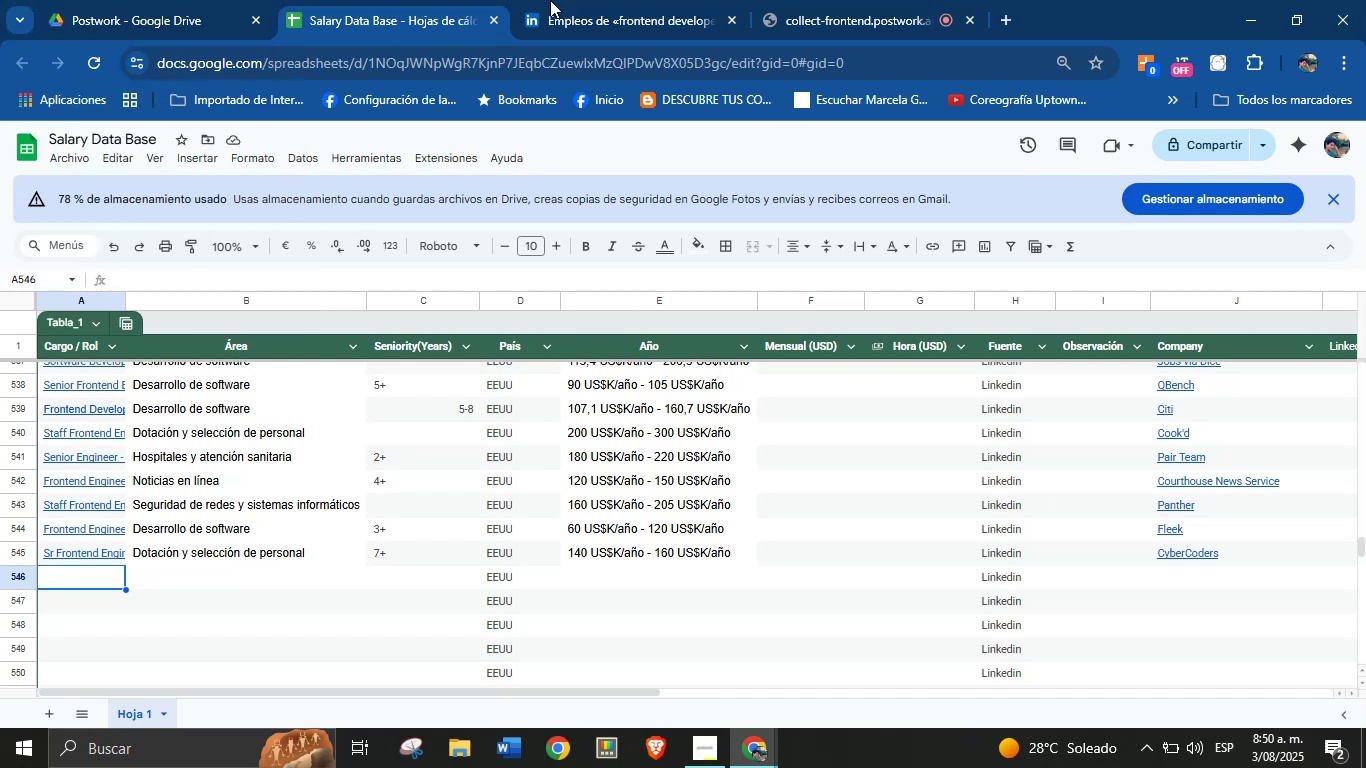 
left_click([627, 0])
 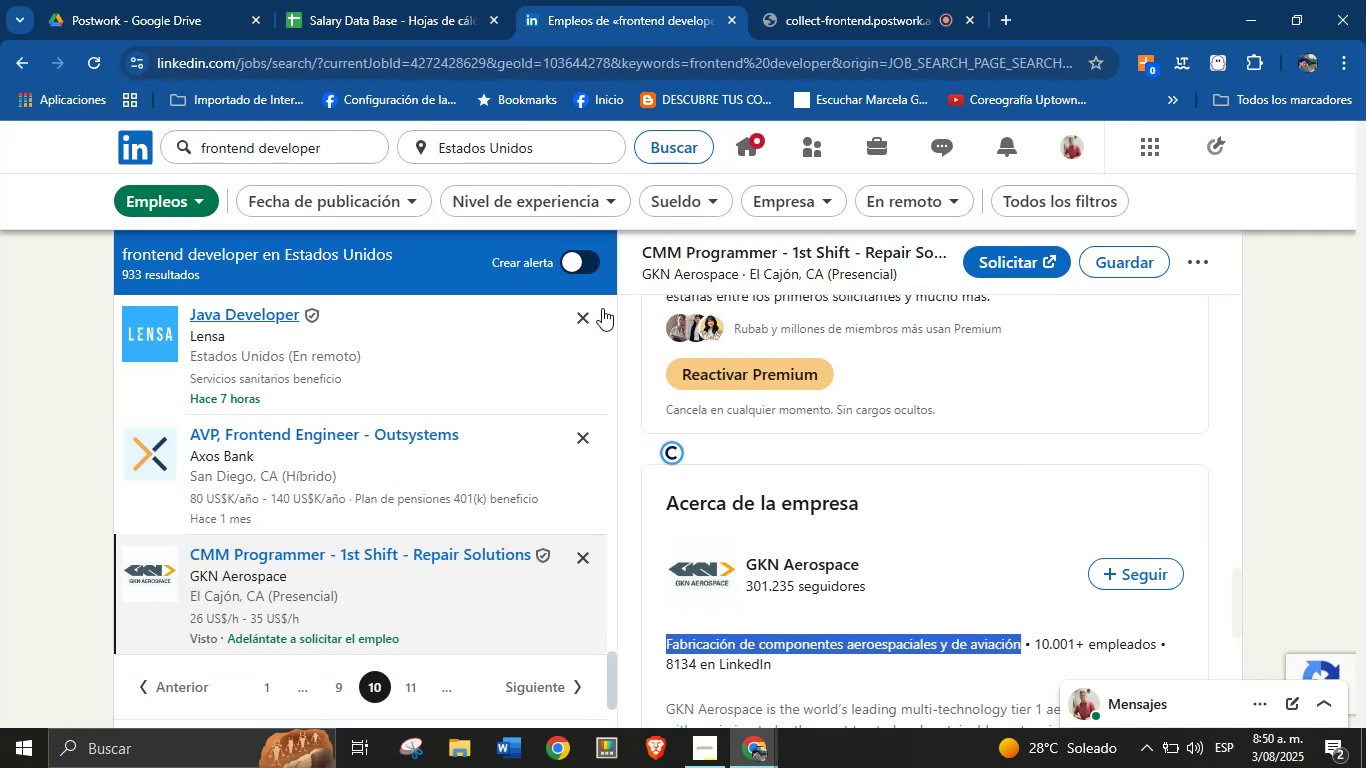 
left_click([440, 0])
 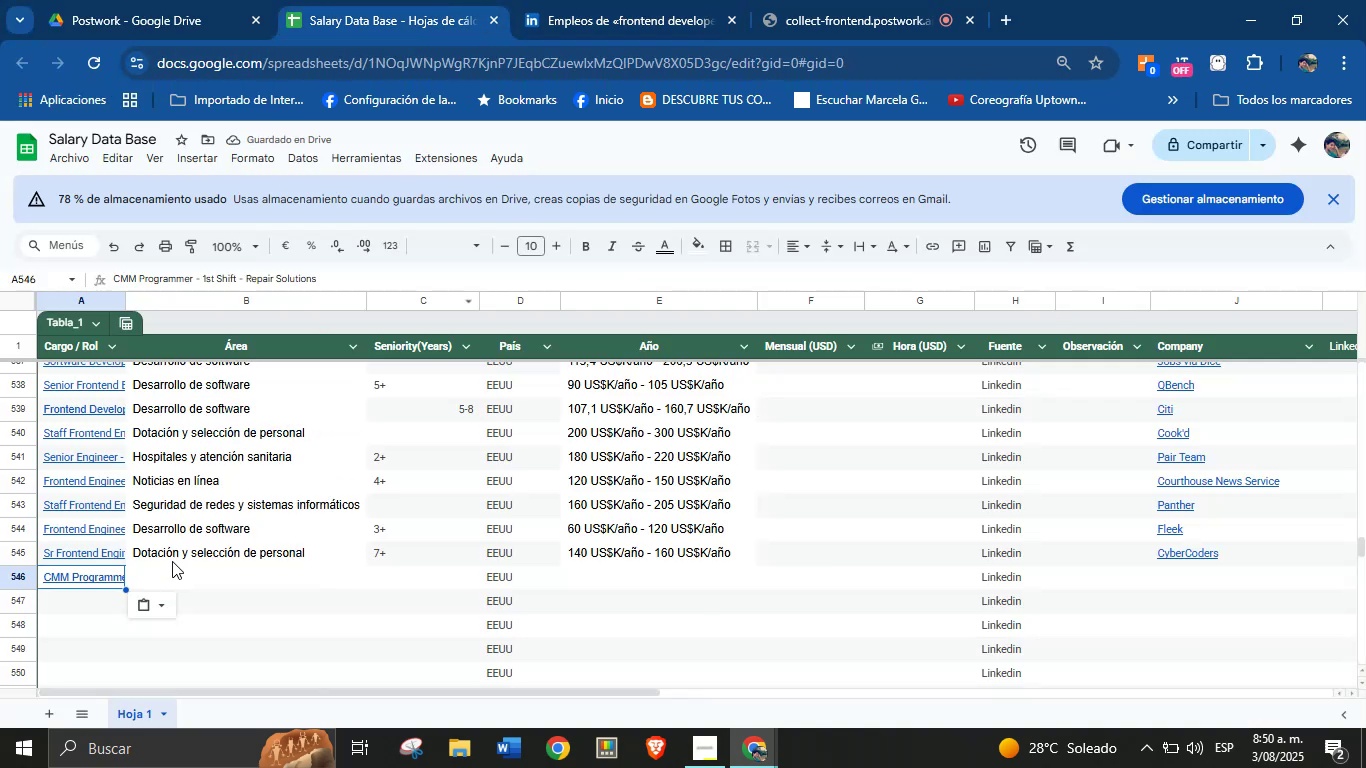 
left_click([174, 581])
 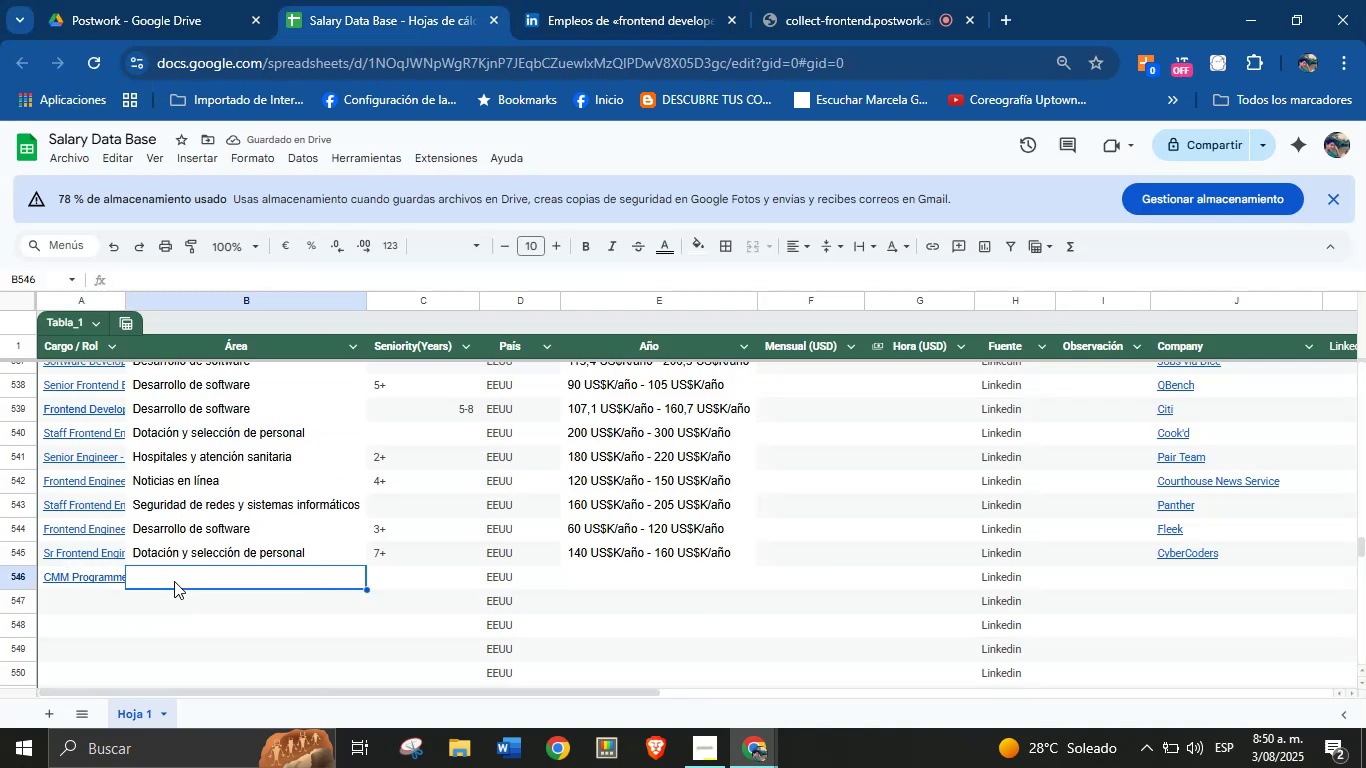 
key(Meta+MetaLeft)
 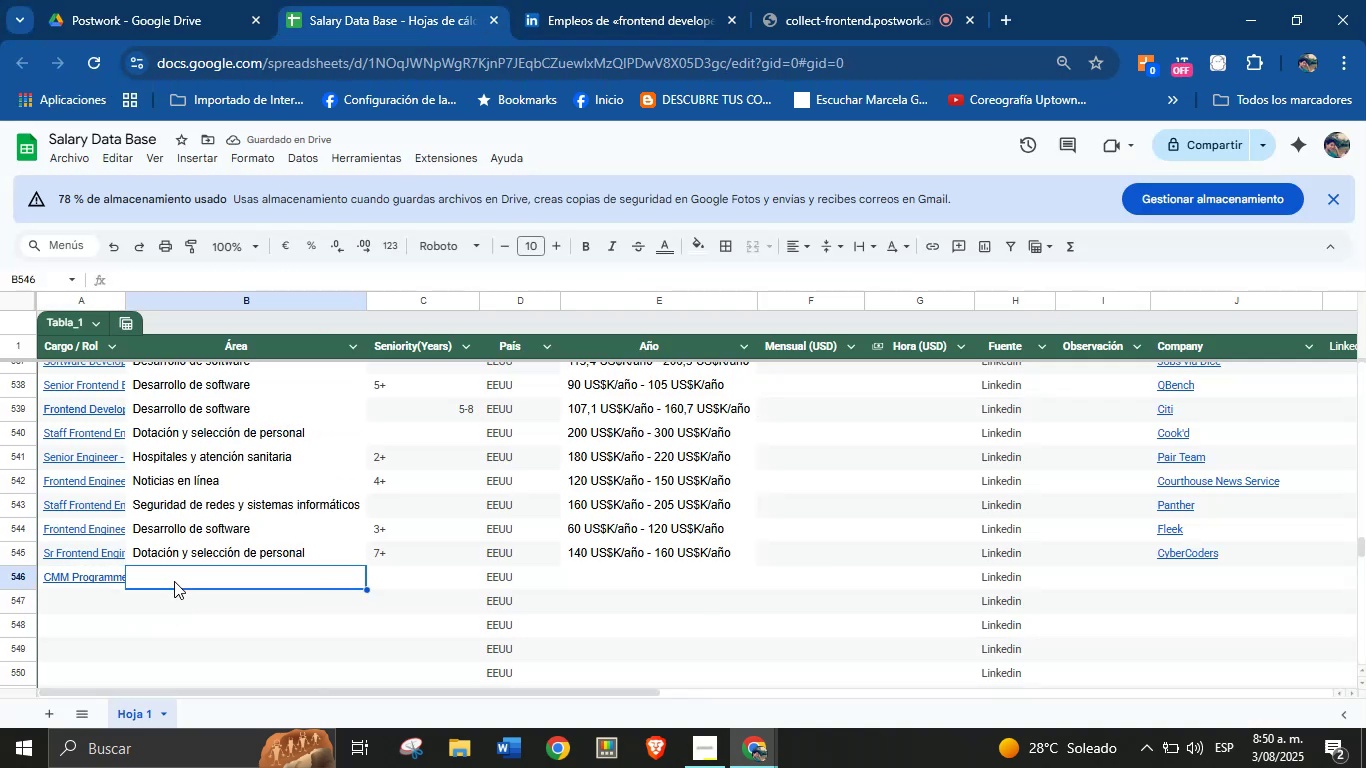 
key(Meta+MetaLeft)
 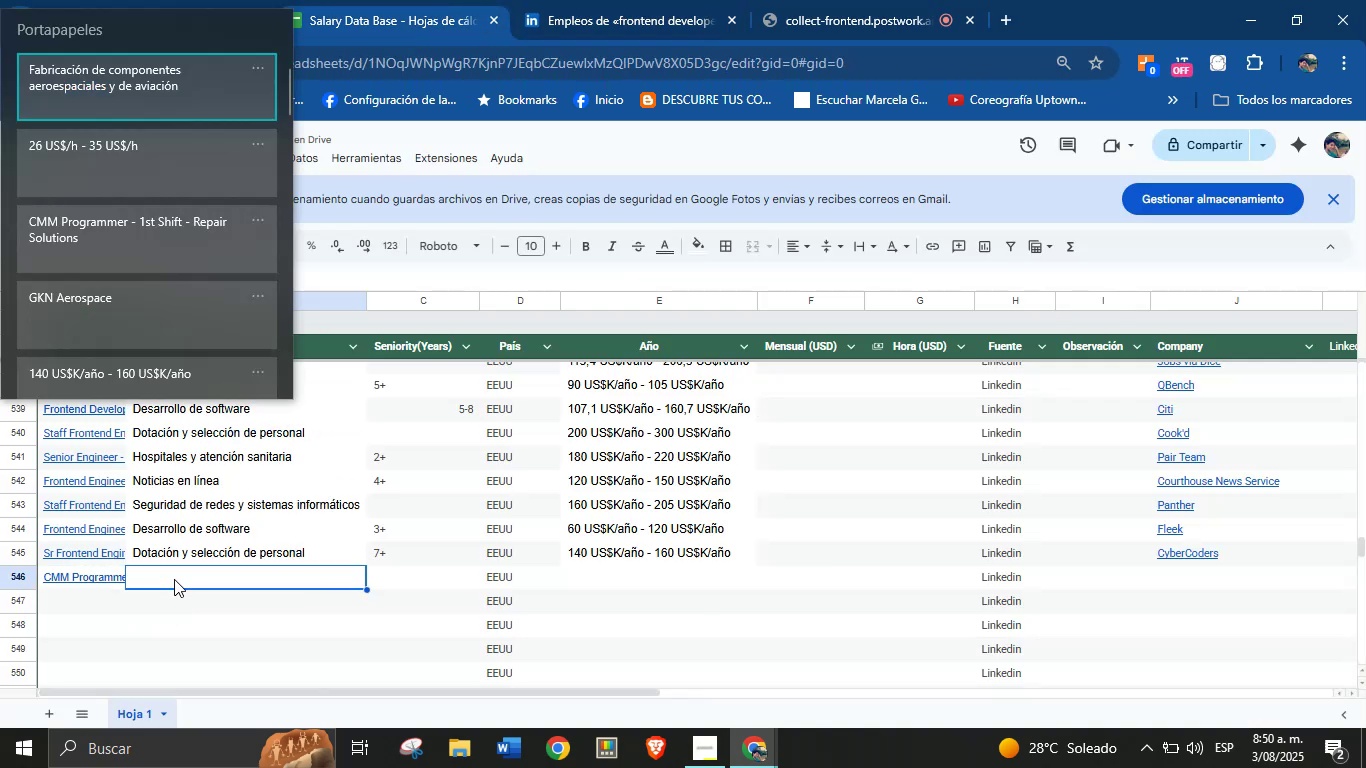 
key(Meta+V)
 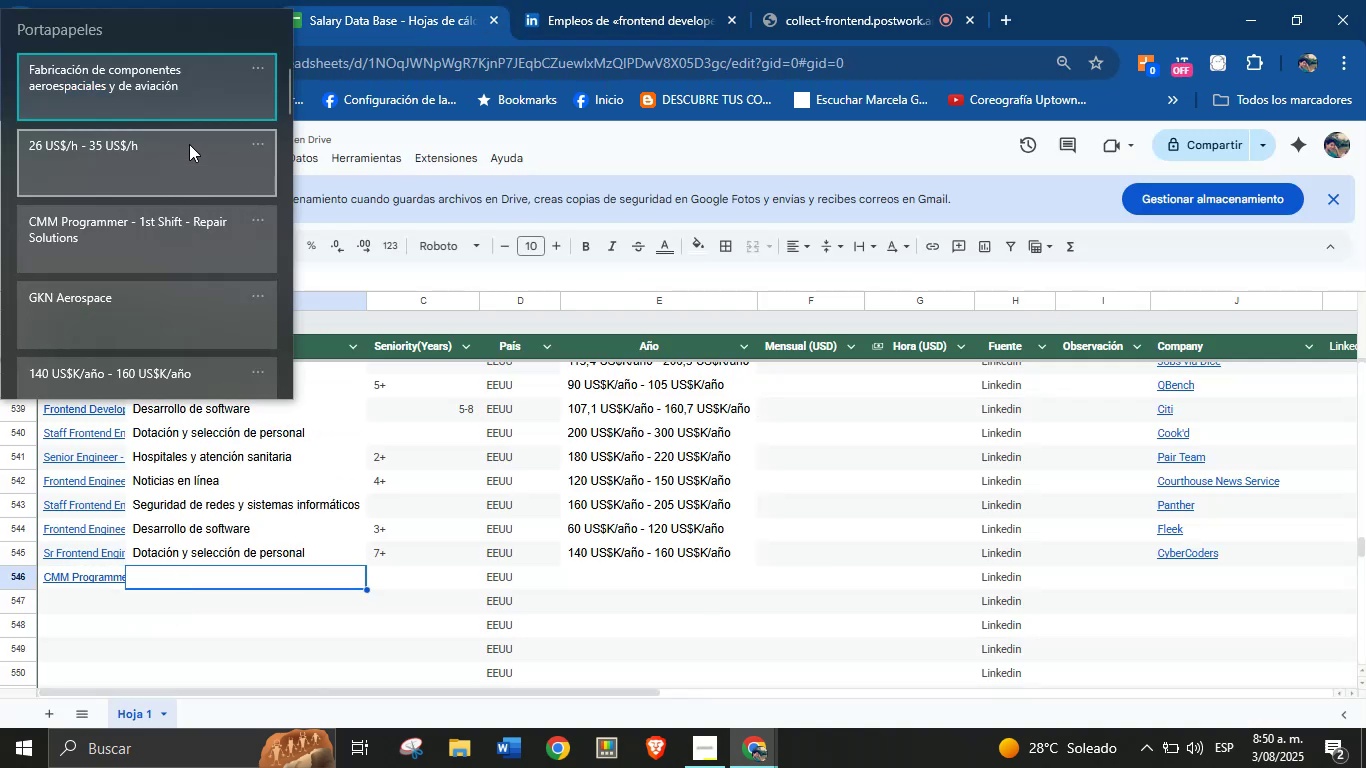 
left_click([213, 74])
 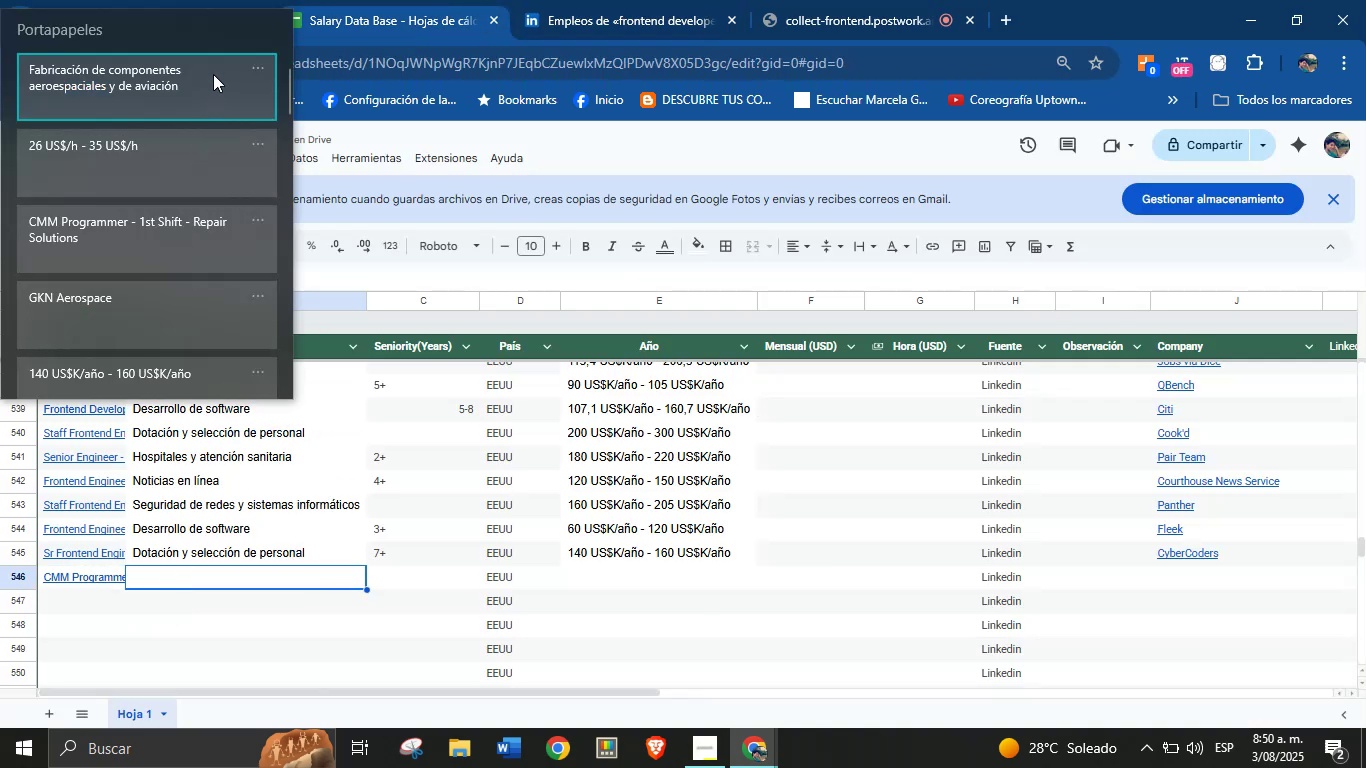 
key(Control+ControlLeft)
 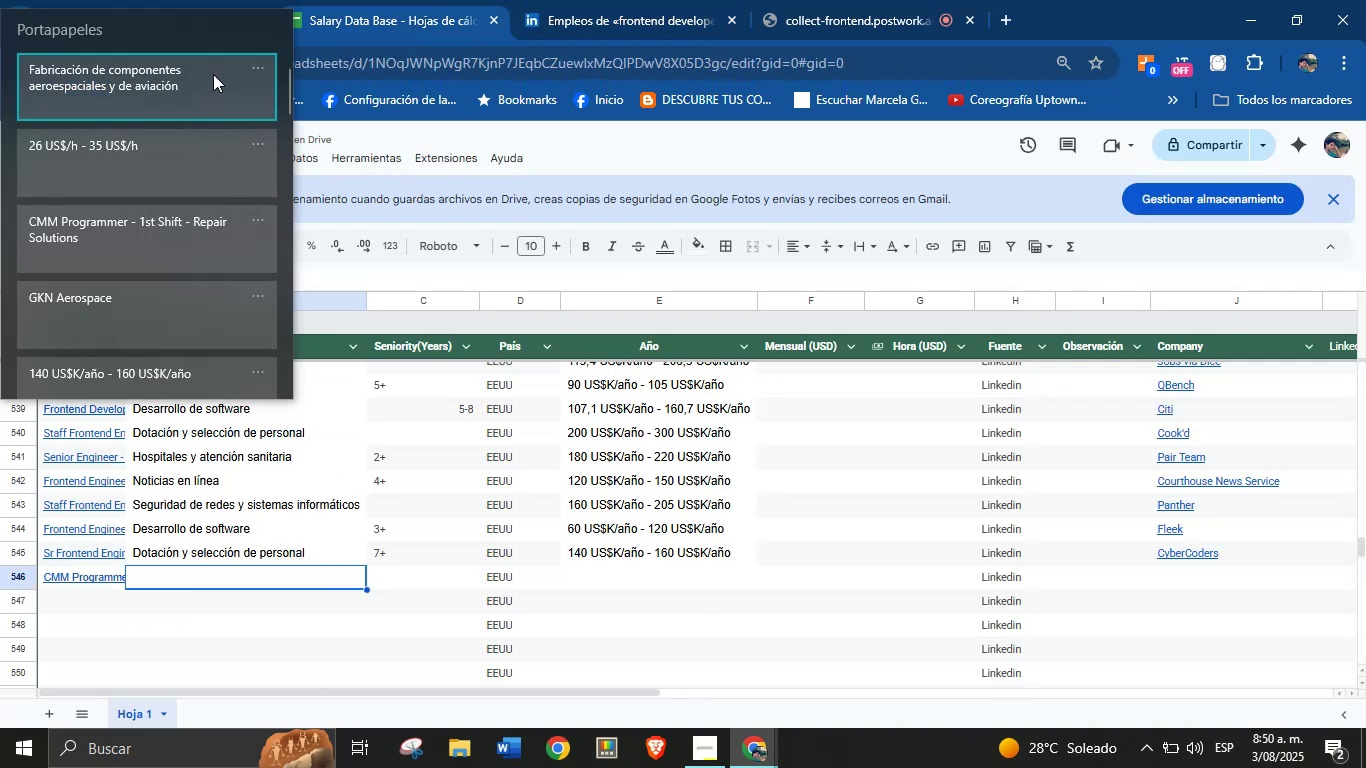 
key(Control+V)
 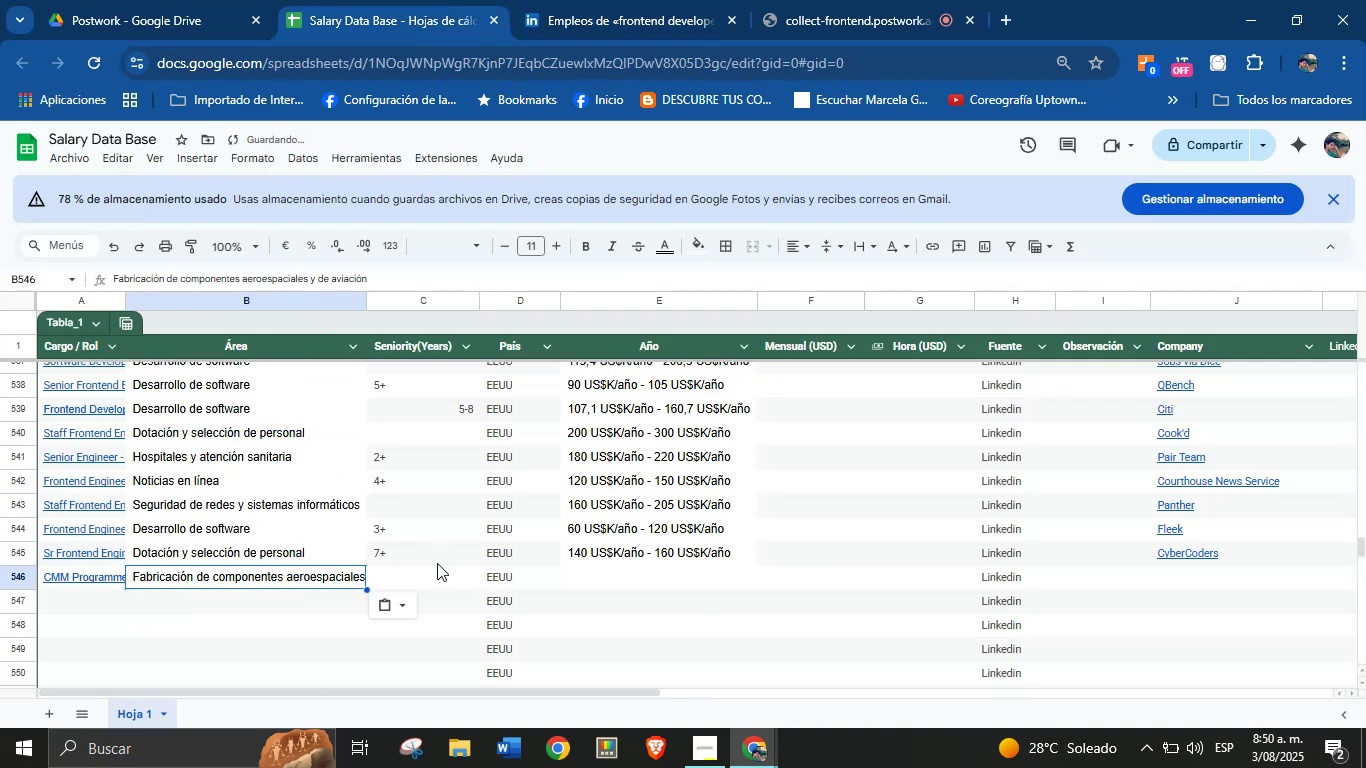 
left_click([432, 578])
 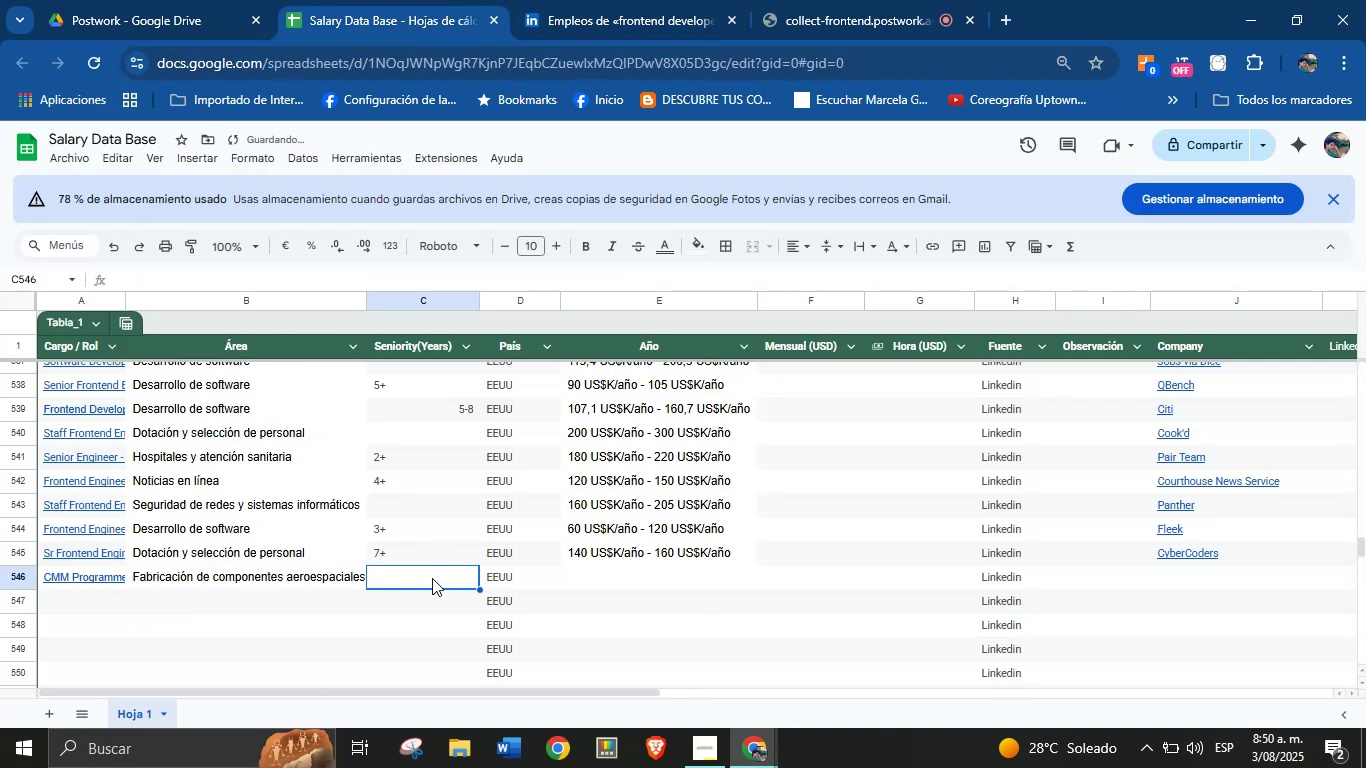 
key(5)
 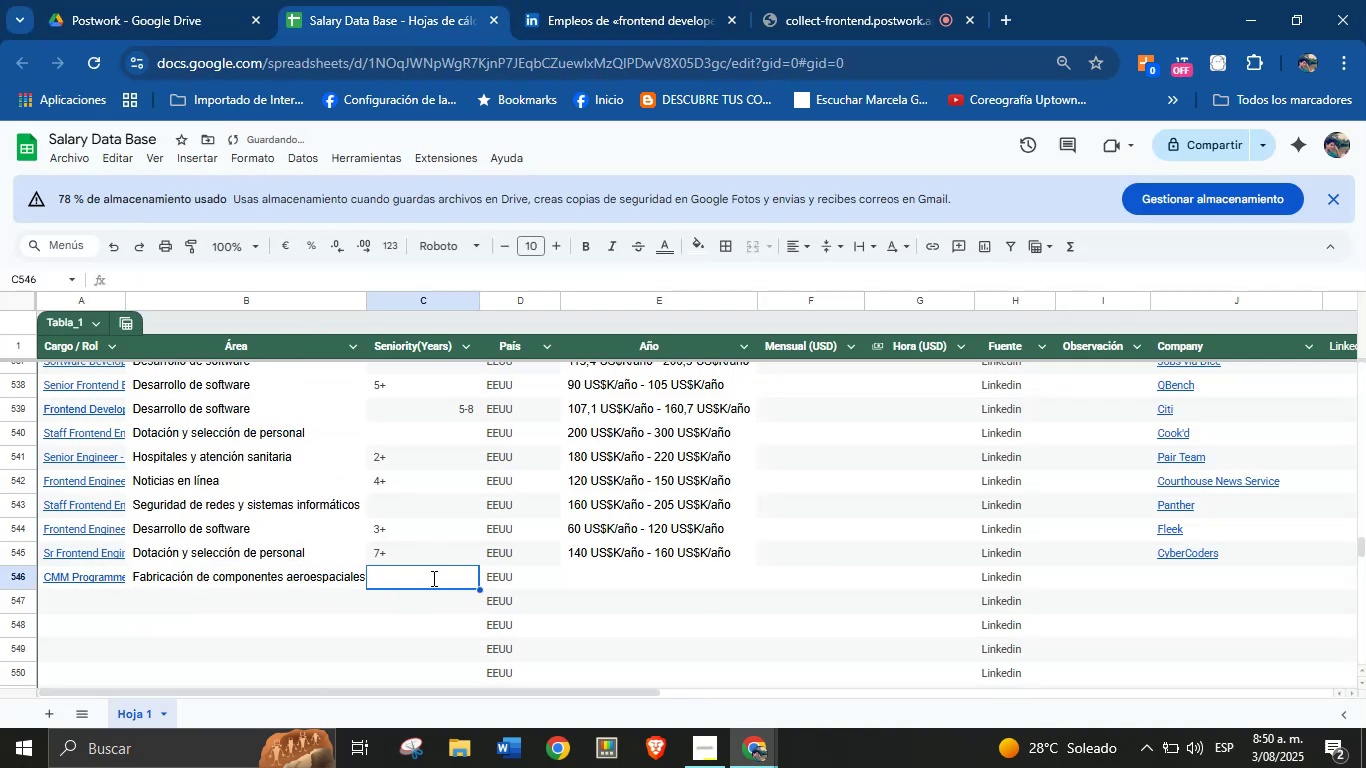 
key(BracketRight)
 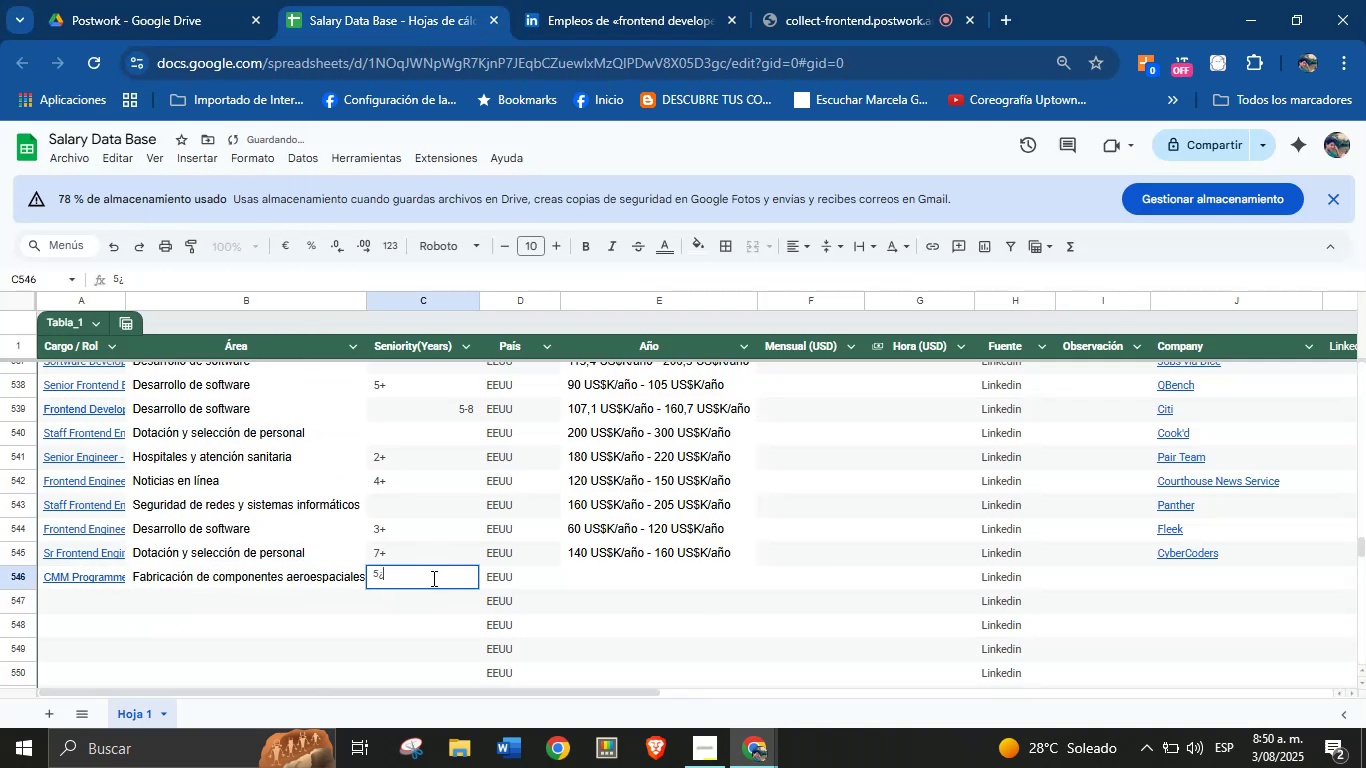 
key(Backspace)
 